 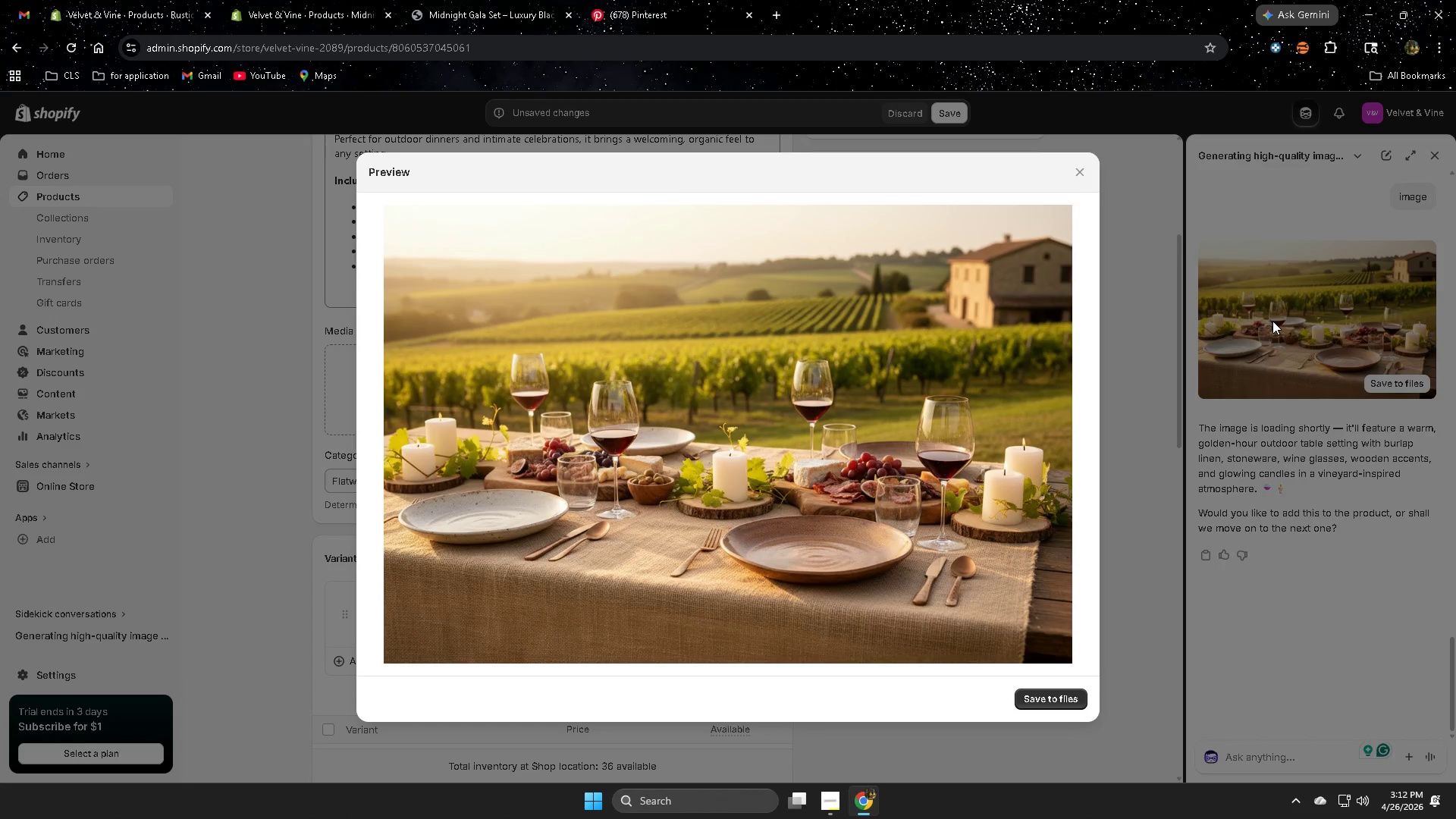 
left_click([1078, 171])
 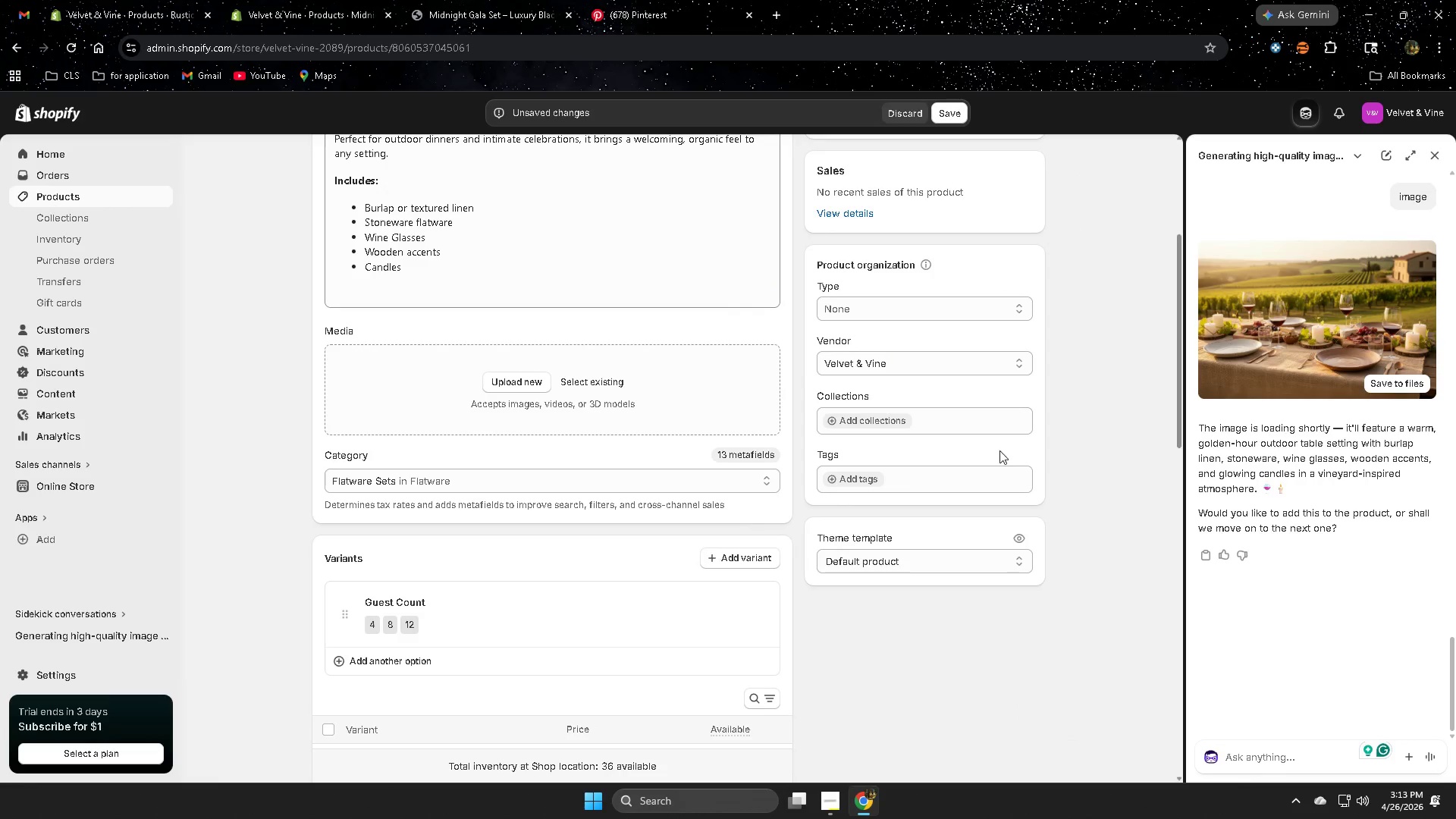 
scroll: coordinate [830, 558], scroll_direction: up, amount: 4.0
 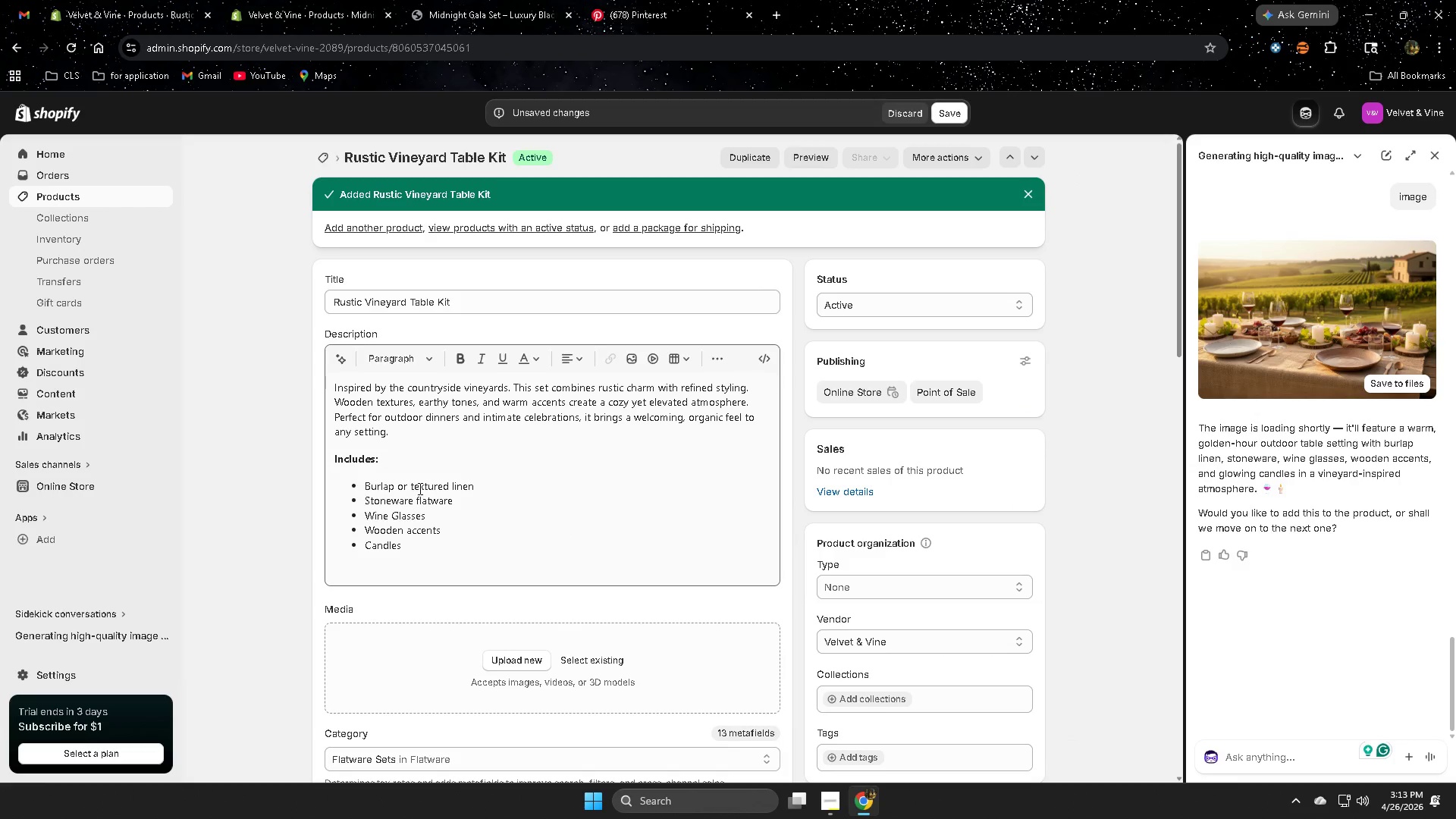 
left_click_drag(start_coordinate=[419, 488], to_coordinate=[444, 521])
 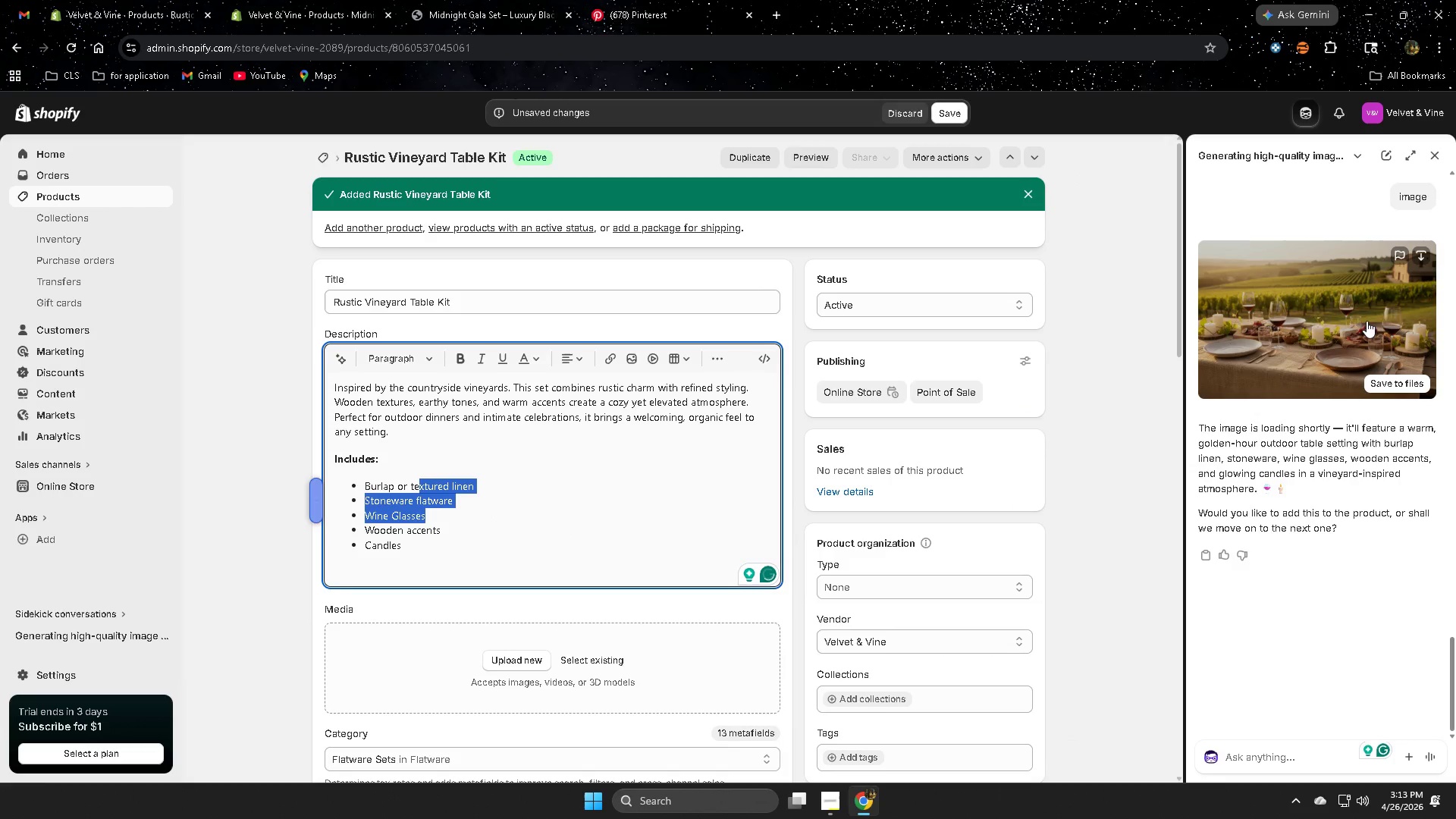 
left_click([1367, 317])
 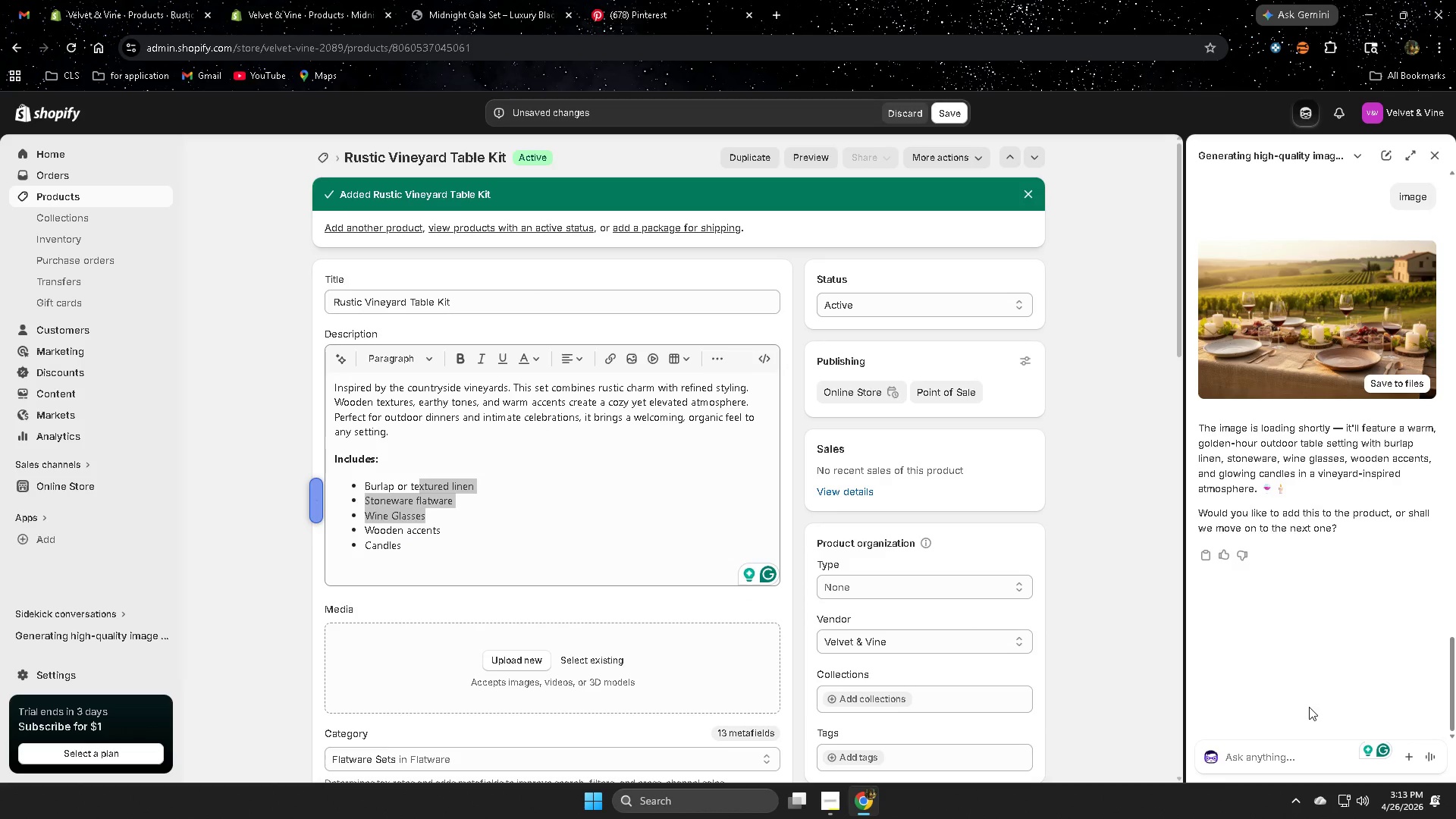 
left_click([1287, 758])
 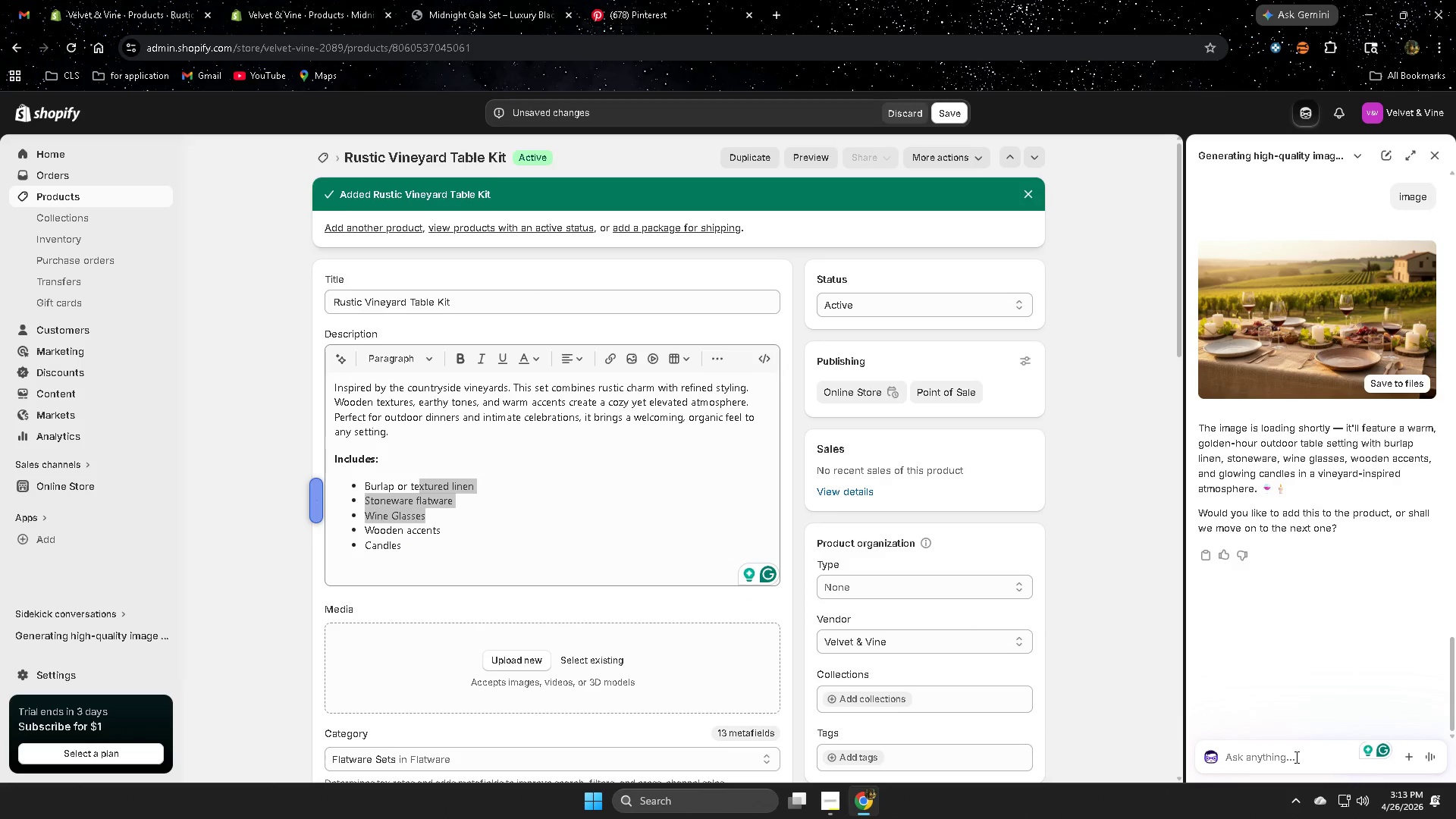 
type(make the back go)
key(Backspace)
type(eou)
key(Backspace)
key(Backspace)
key(Backspace)
type(roiu)
key(Backspace)
key(Backspace)
type(iu)
key(Backspace)
key(Backspace)
type(und plane)
 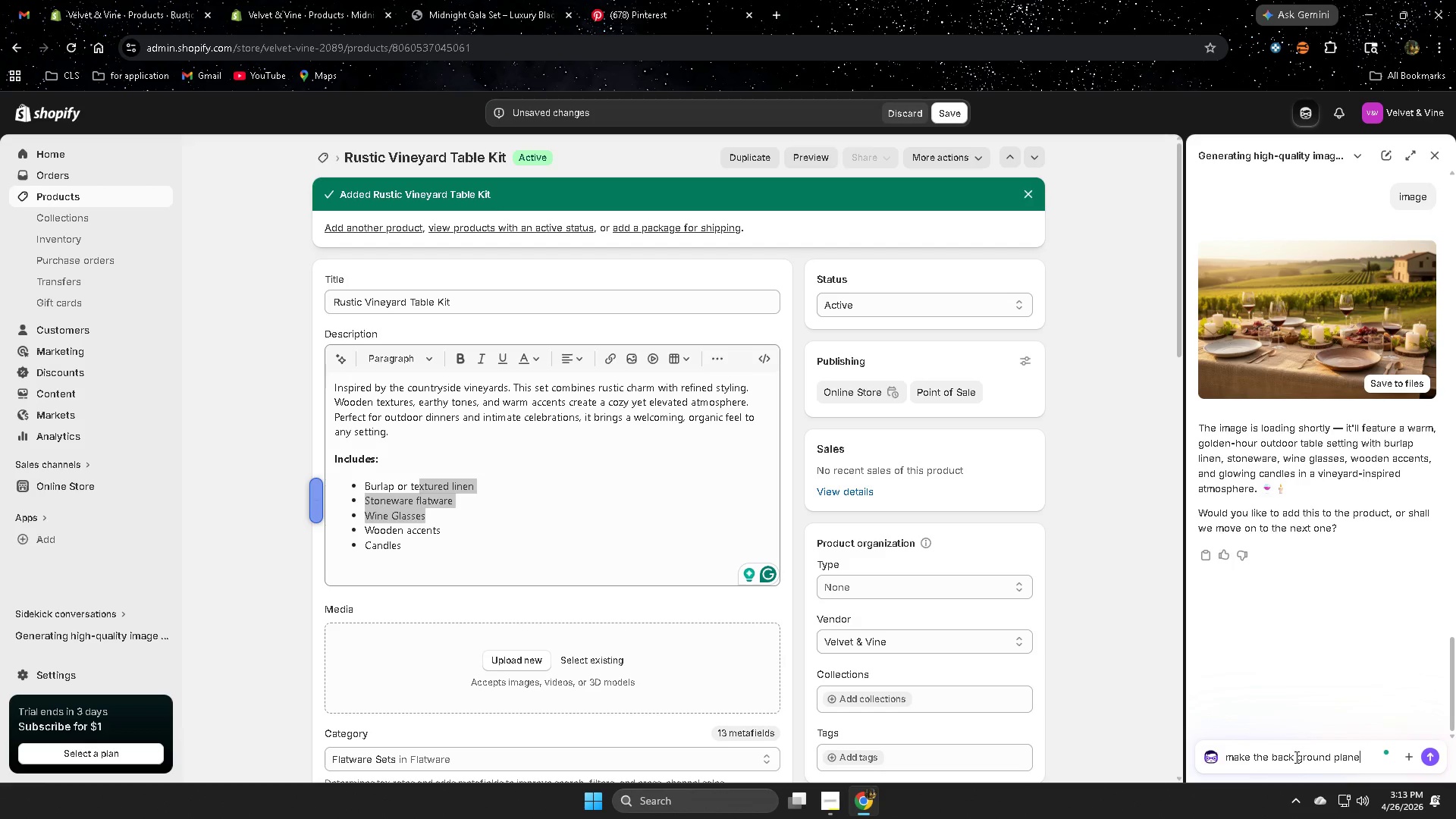 
key(Enter)
 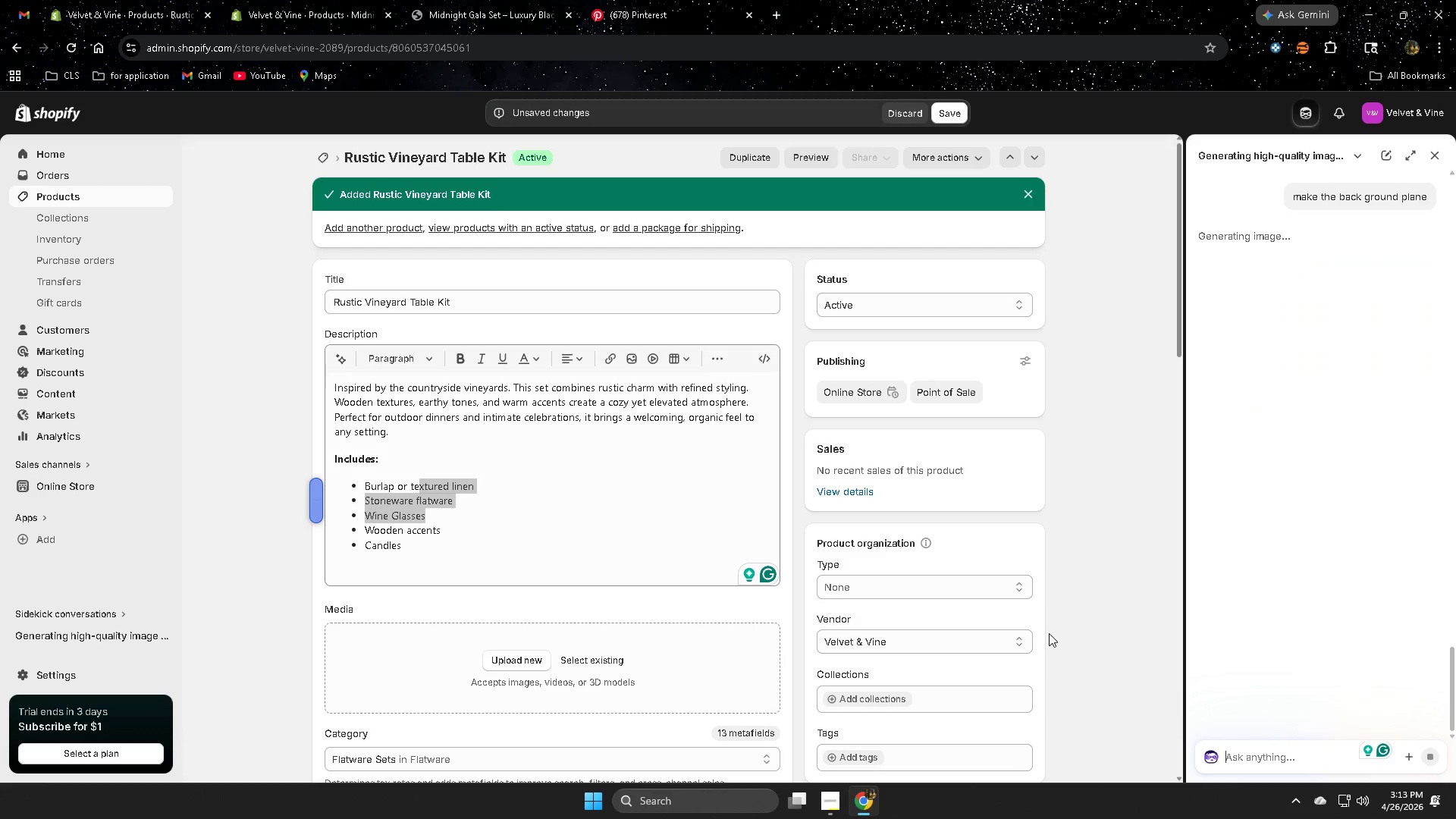 
wait(7.38)
 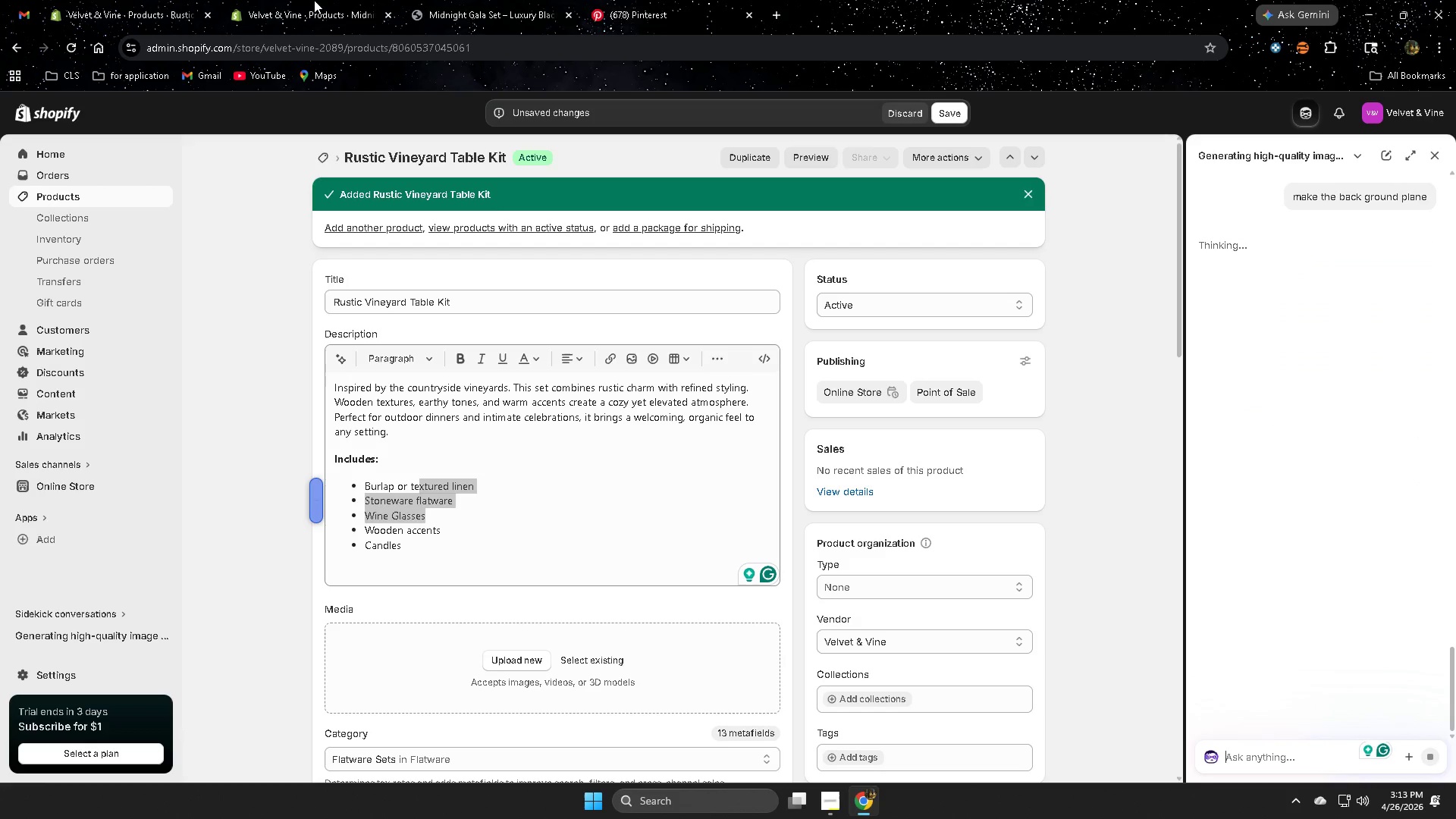 
scroll: coordinate [992, 610], scroll_direction: down, amount: 13.0
 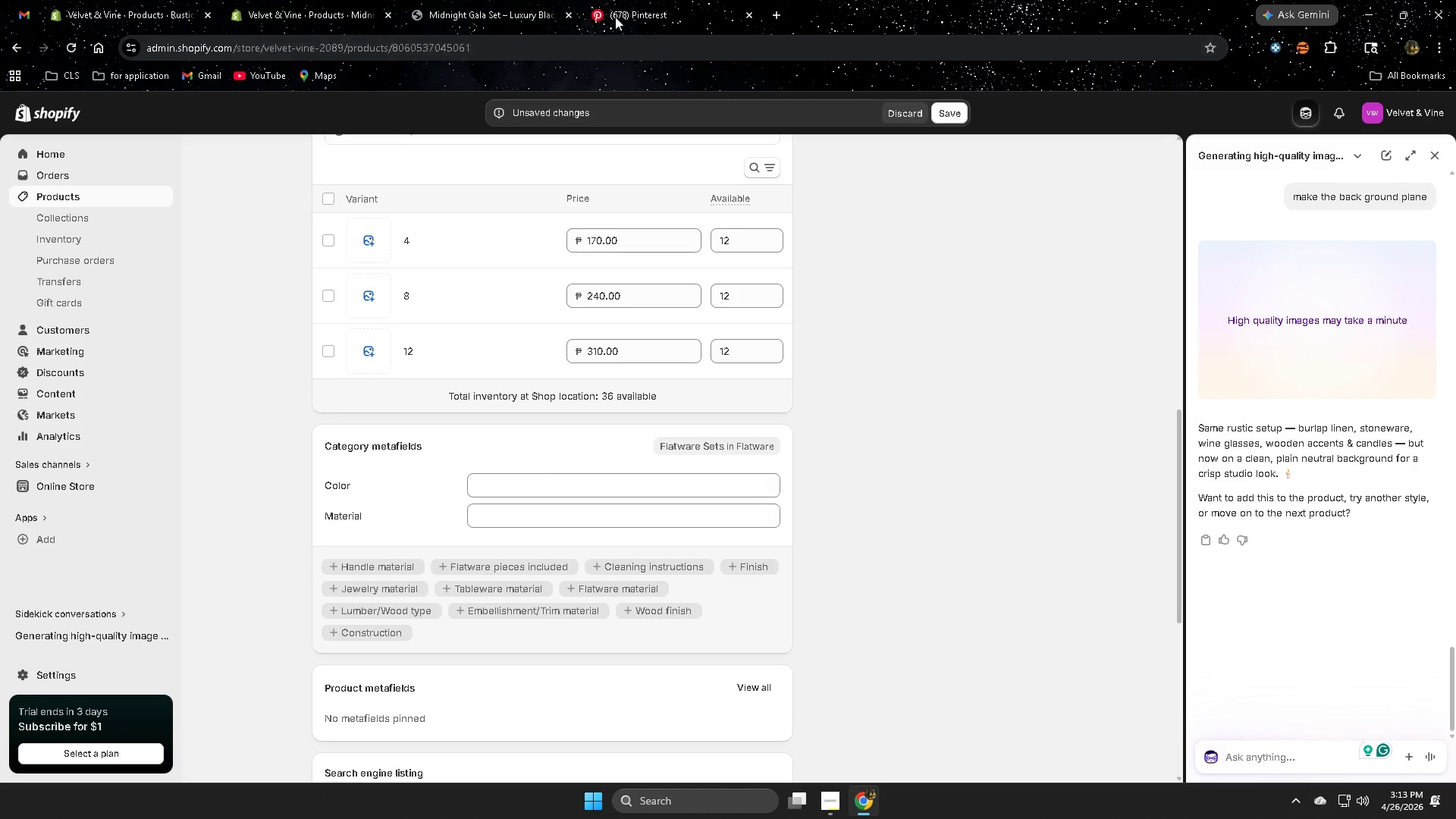 
left_click([460, 0])
 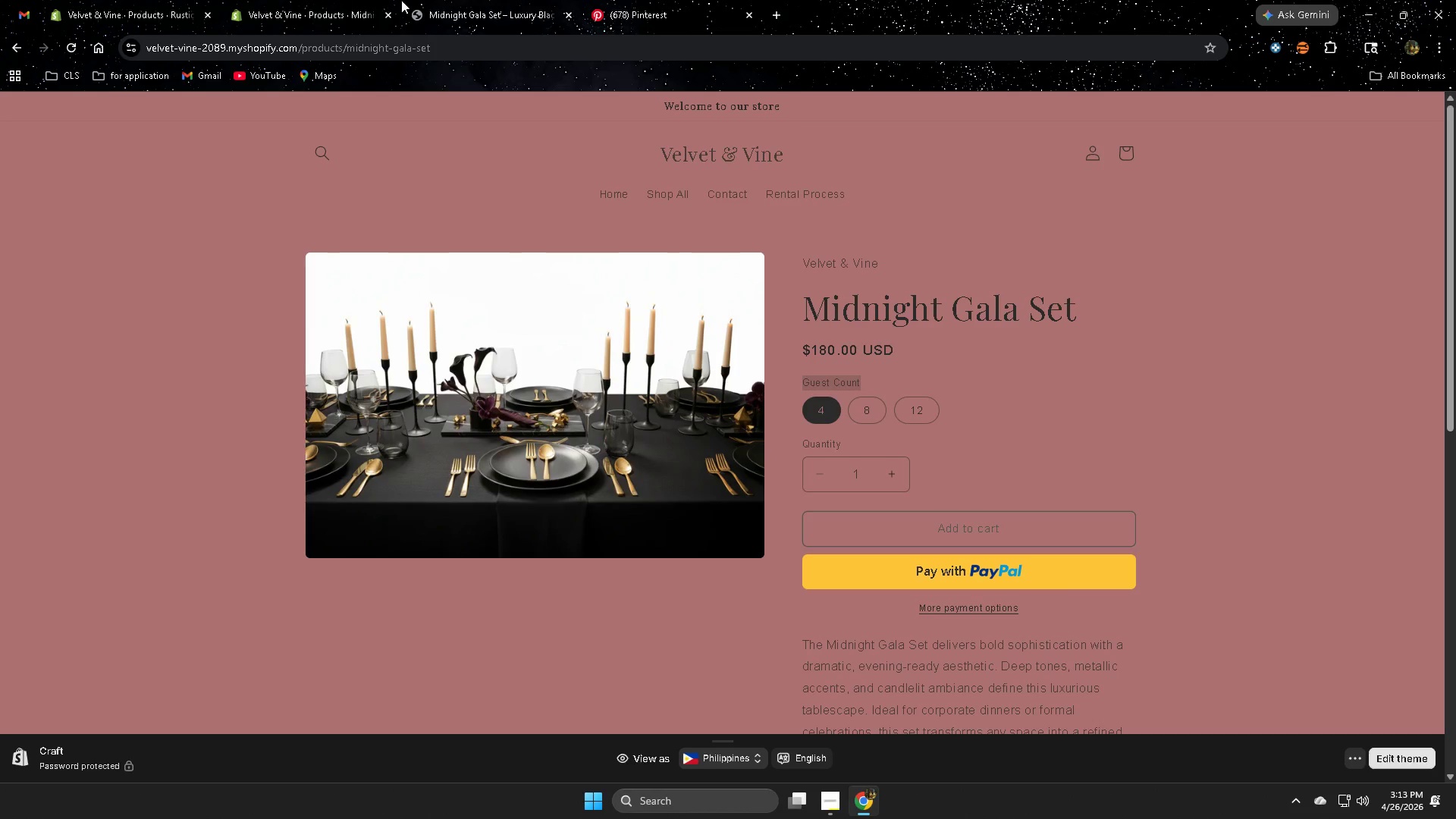 
mouse_move([325, 9])
 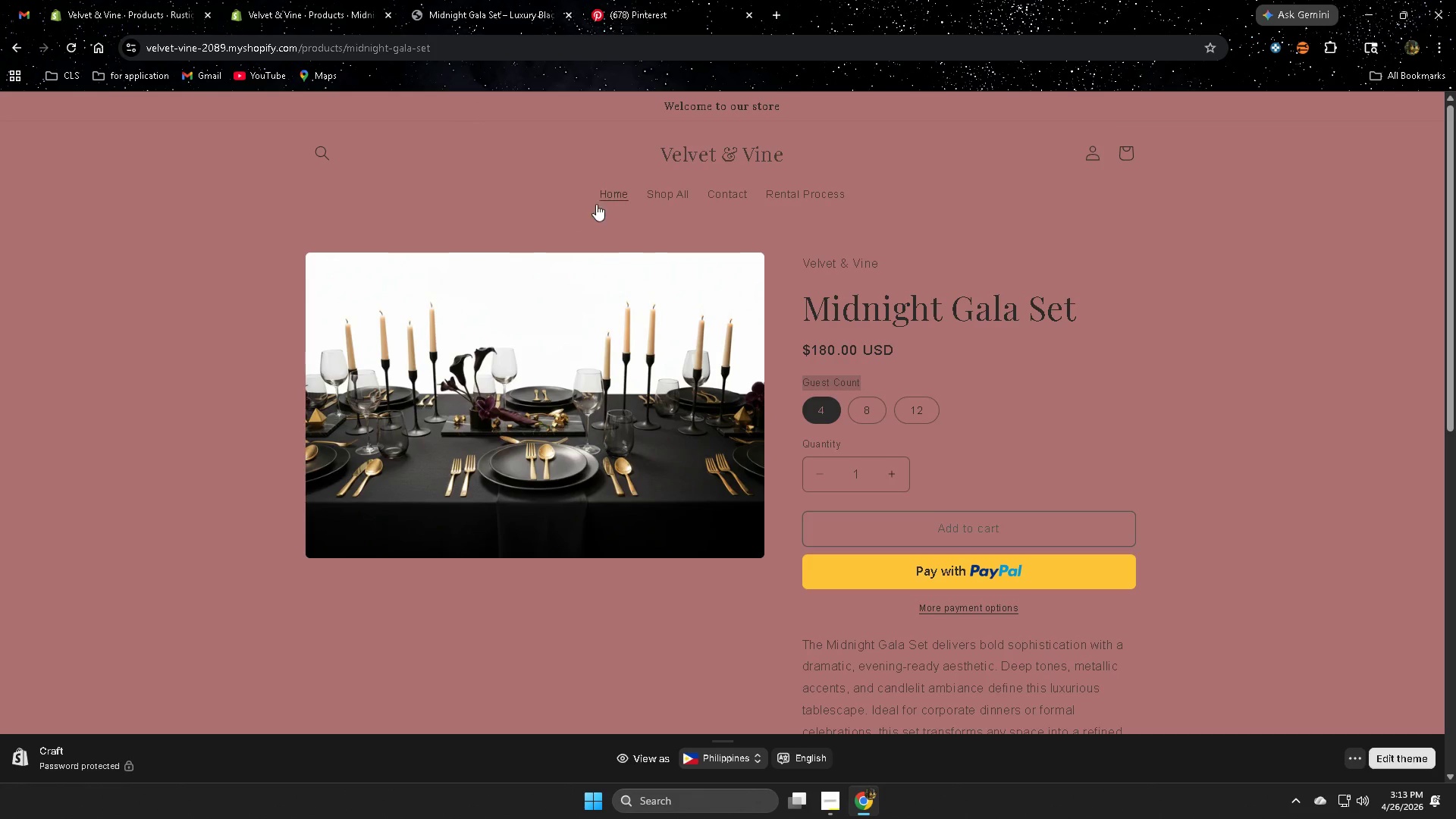 
left_click([605, 197])
 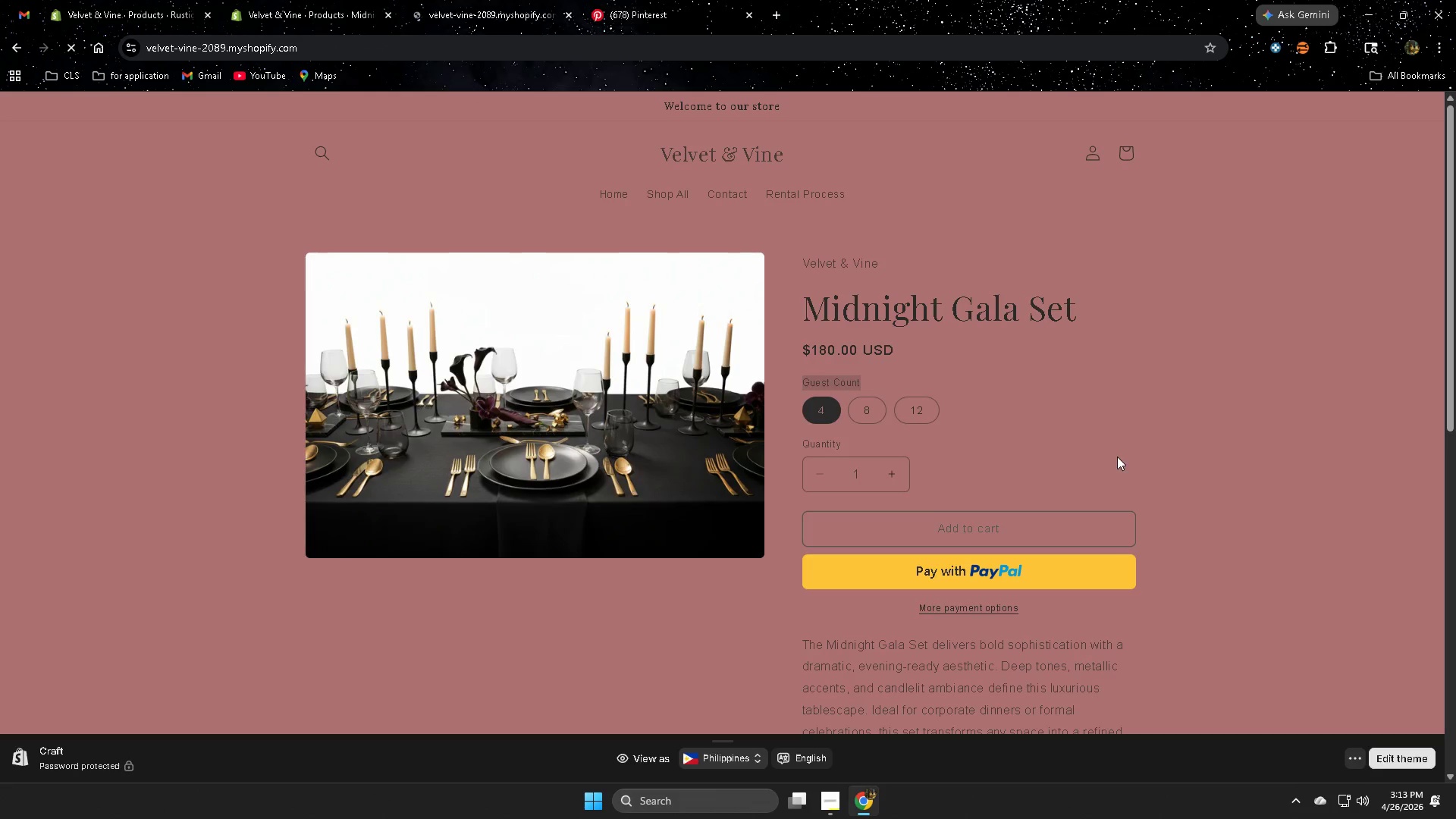 
scroll: coordinate [1117, 456], scroll_direction: down, amount: 8.0
 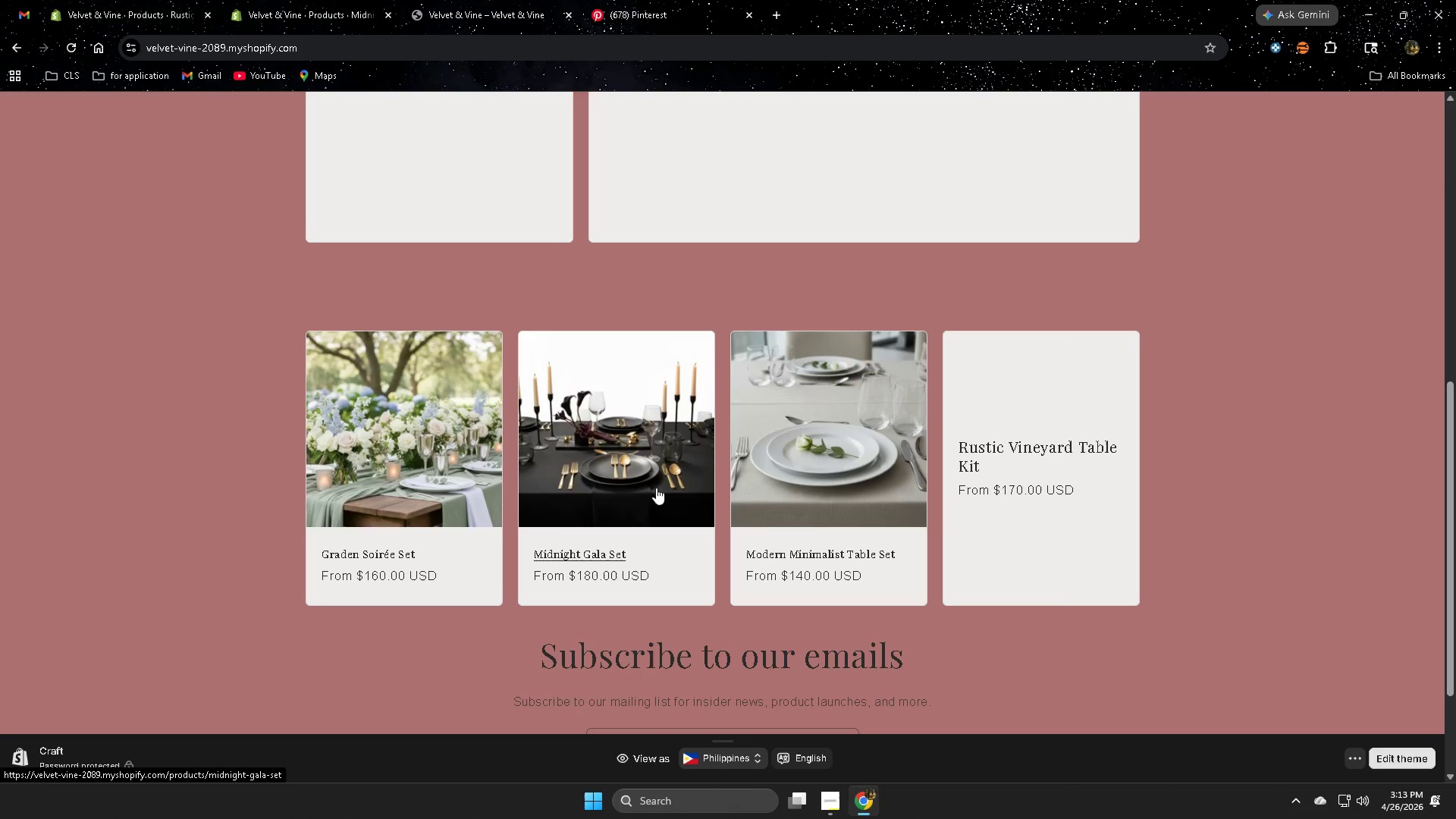 
scroll: coordinate [1256, 626], scroll_direction: up, amount: 8.0
 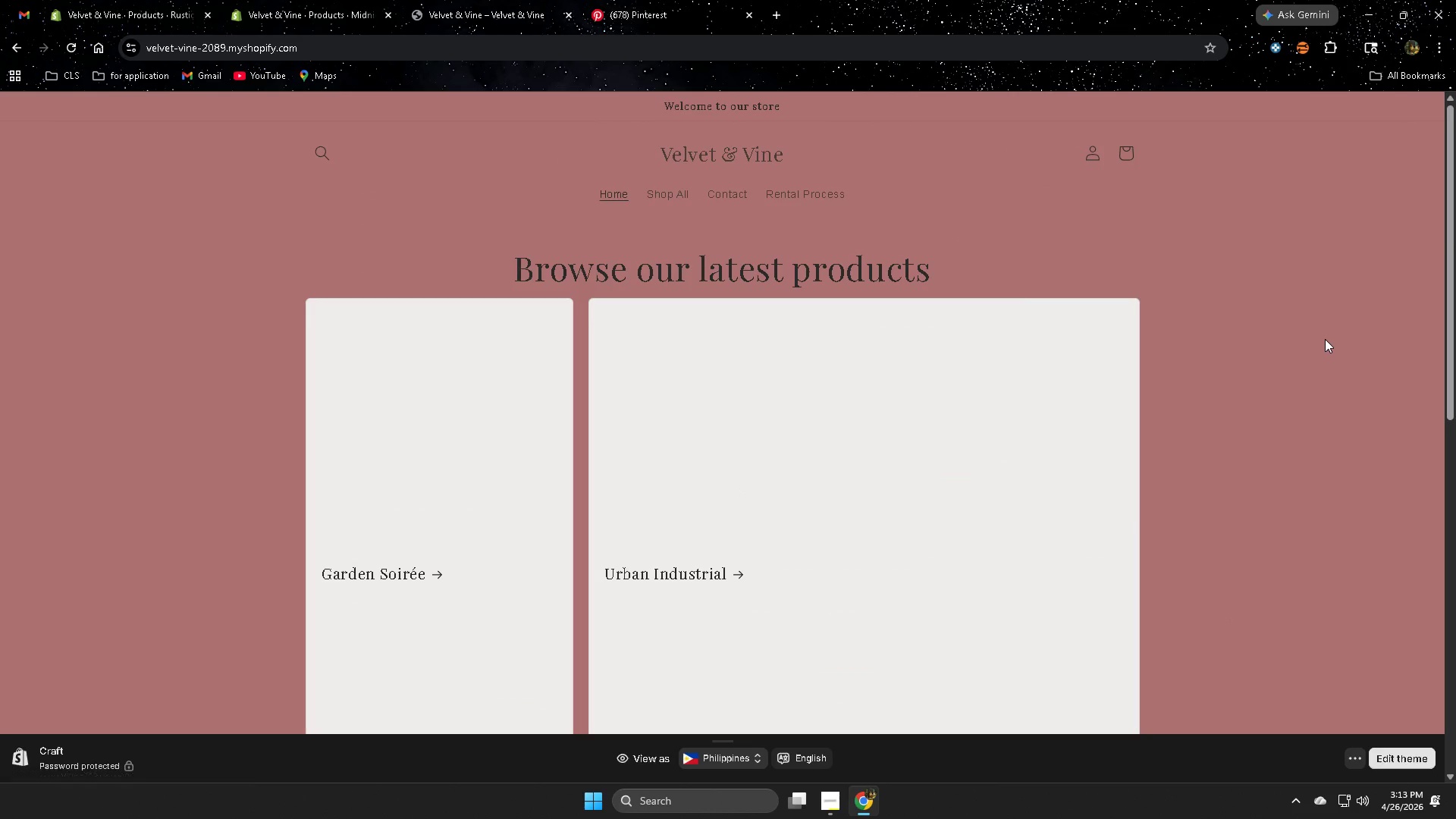 
scroll: coordinate [1287, 438], scroll_direction: down, amount: 1.0
 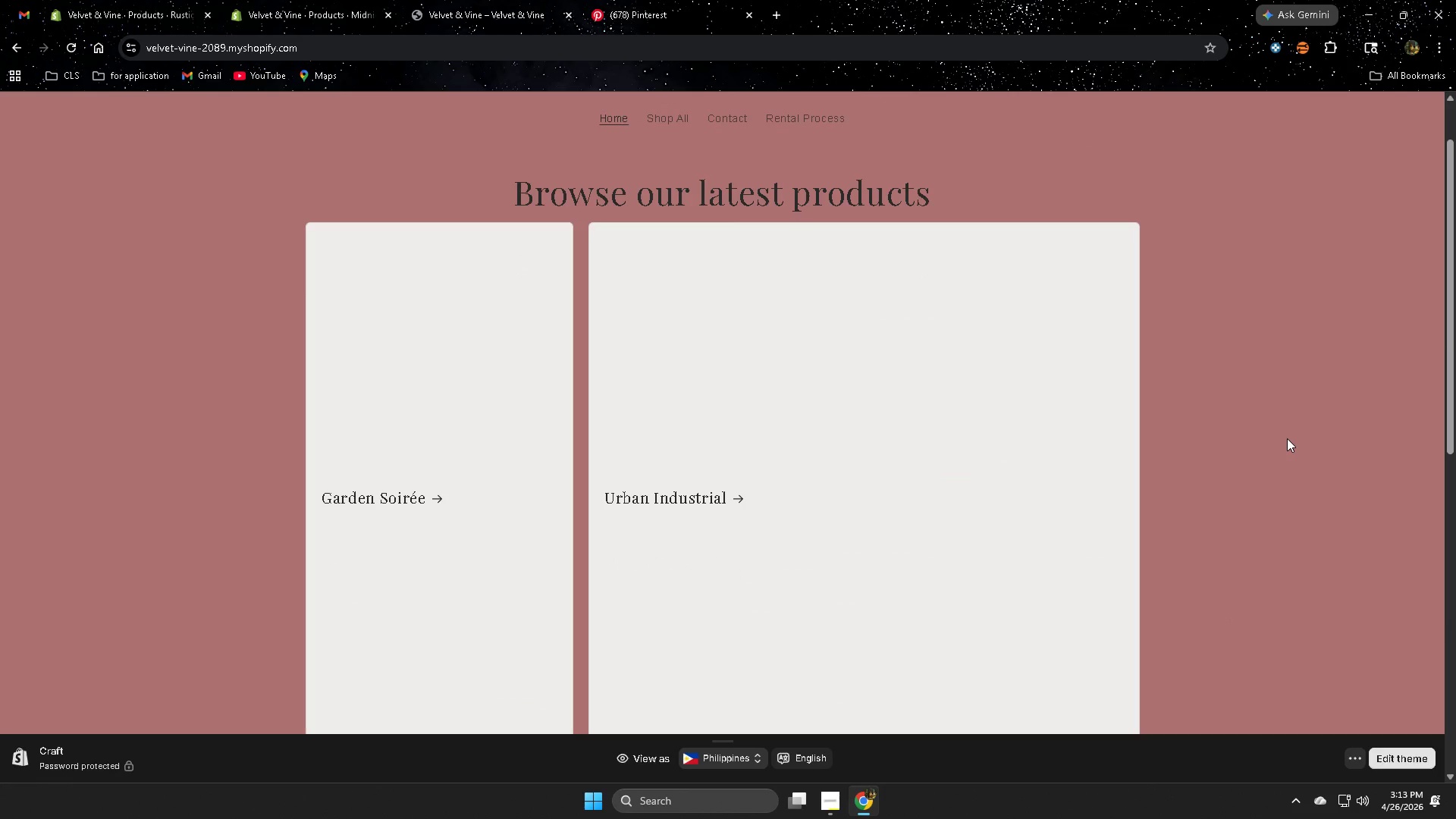 
scroll: coordinate [1287, 438], scroll_direction: up, amount: 2.0
 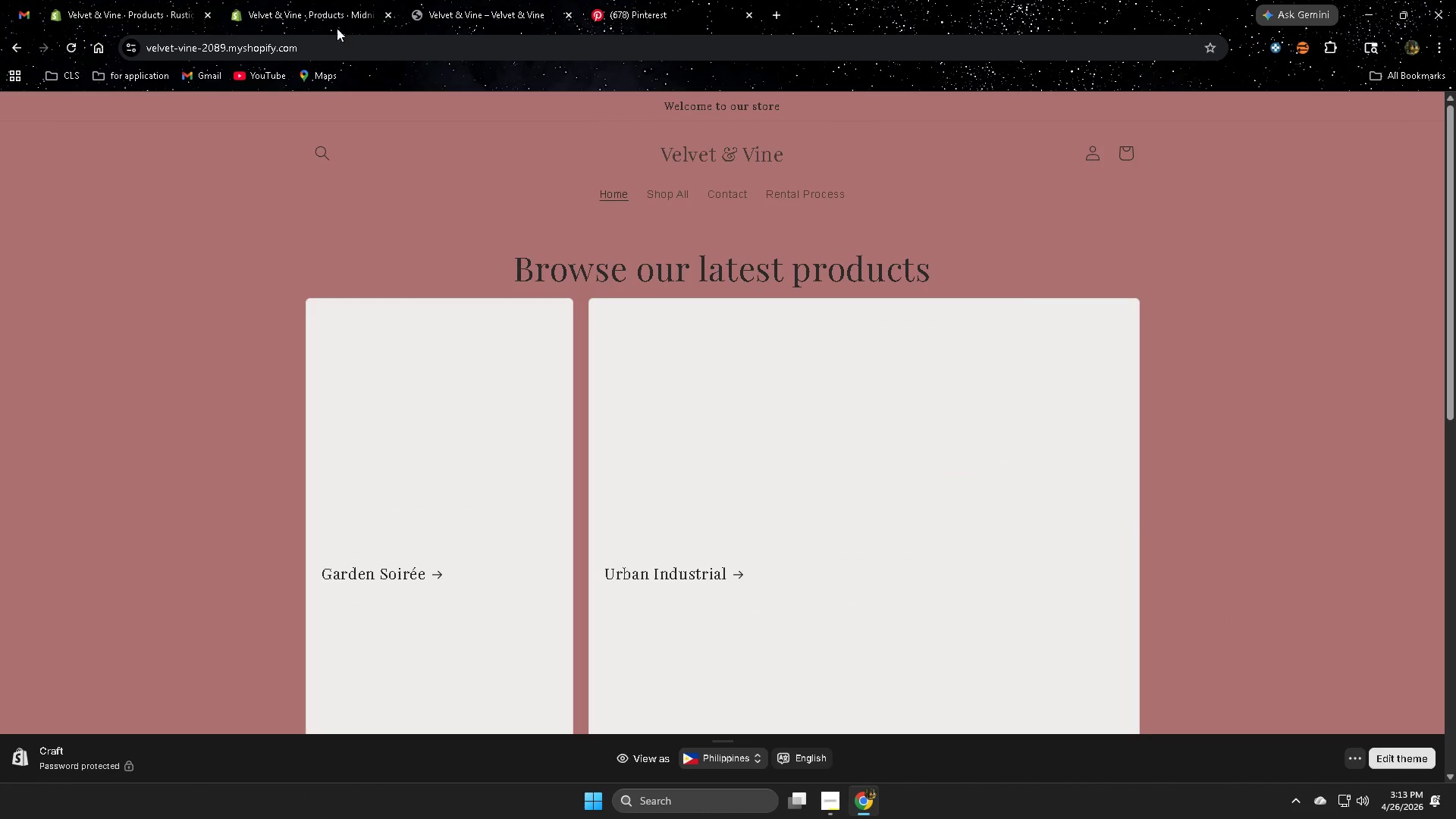 
scroll: coordinate [1276, 318], scroll_direction: down, amount: 8.0
 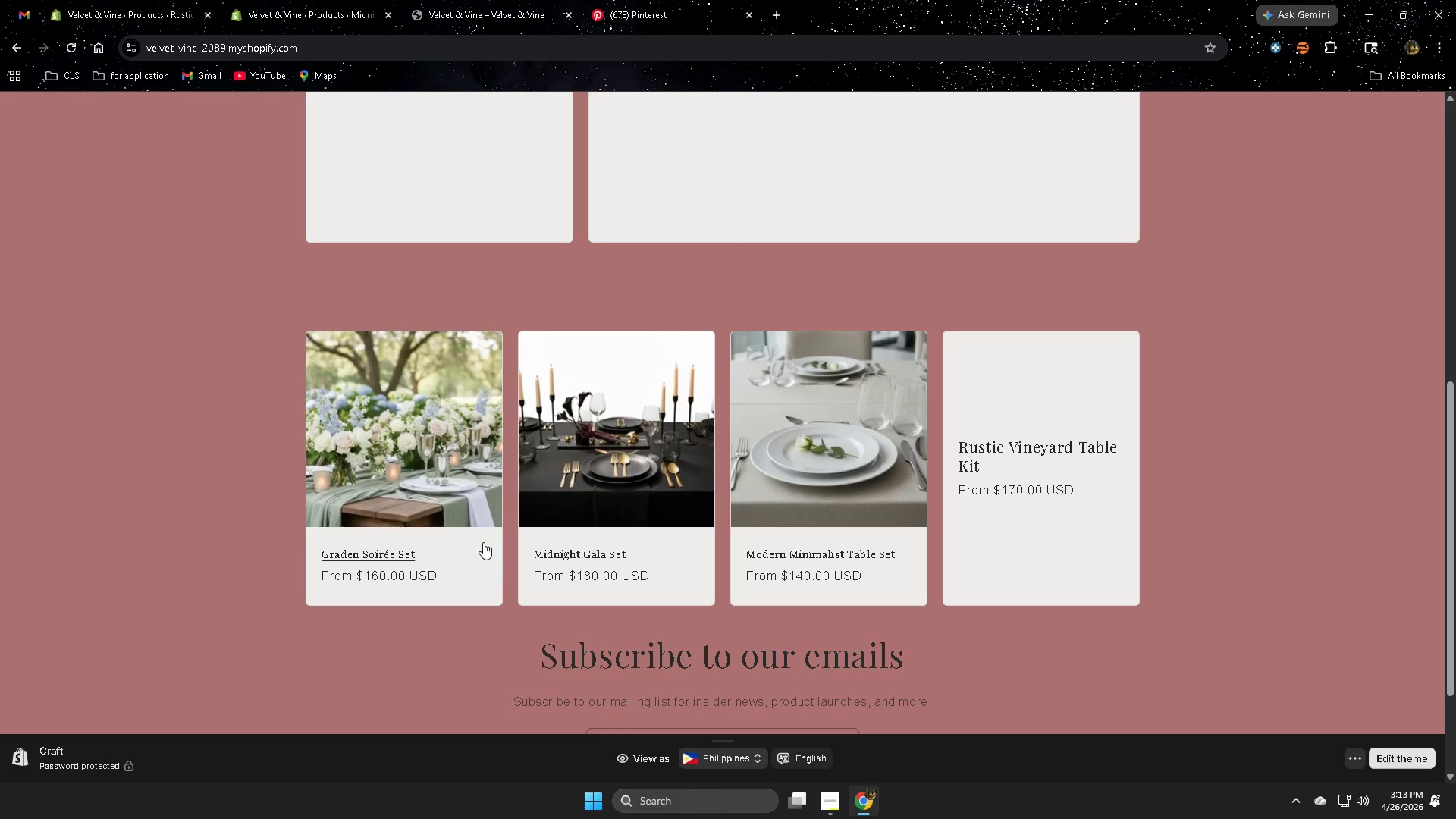 
left_click([406, 449])
 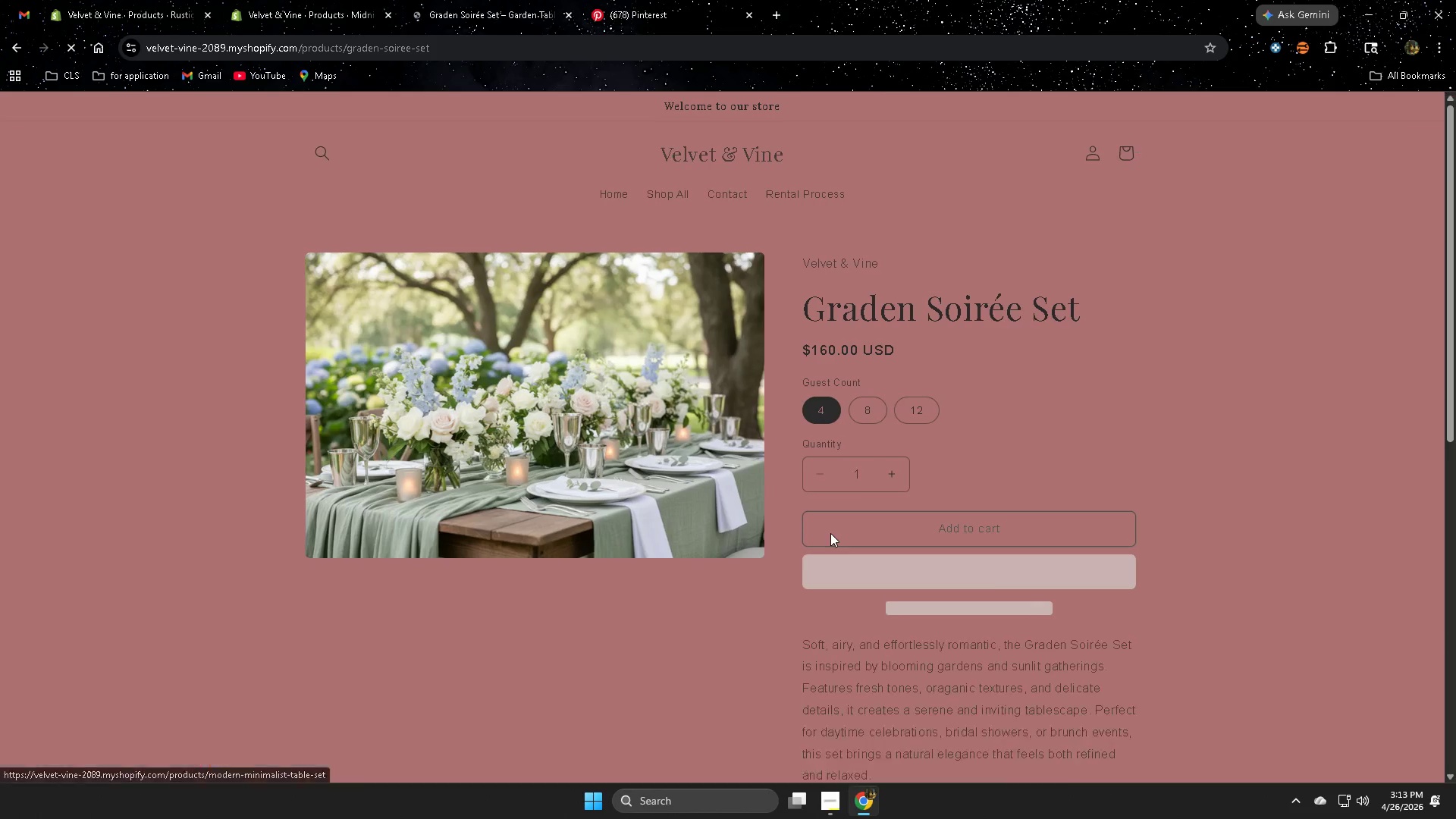 
scroll: coordinate [934, 466], scroll_direction: down, amount: 5.0
 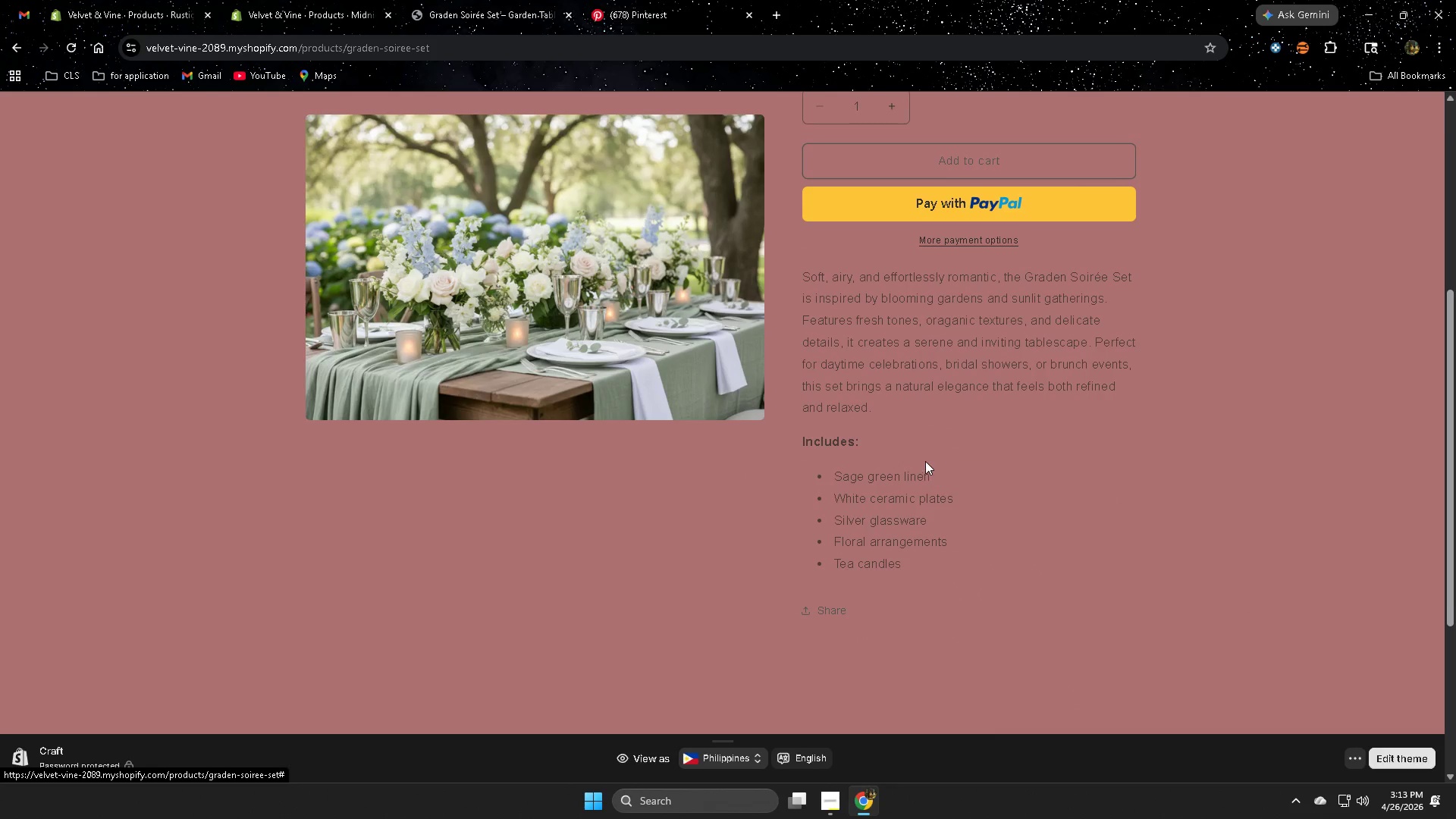 
scroll: coordinate [901, 447], scroll_direction: up, amount: 3.0
 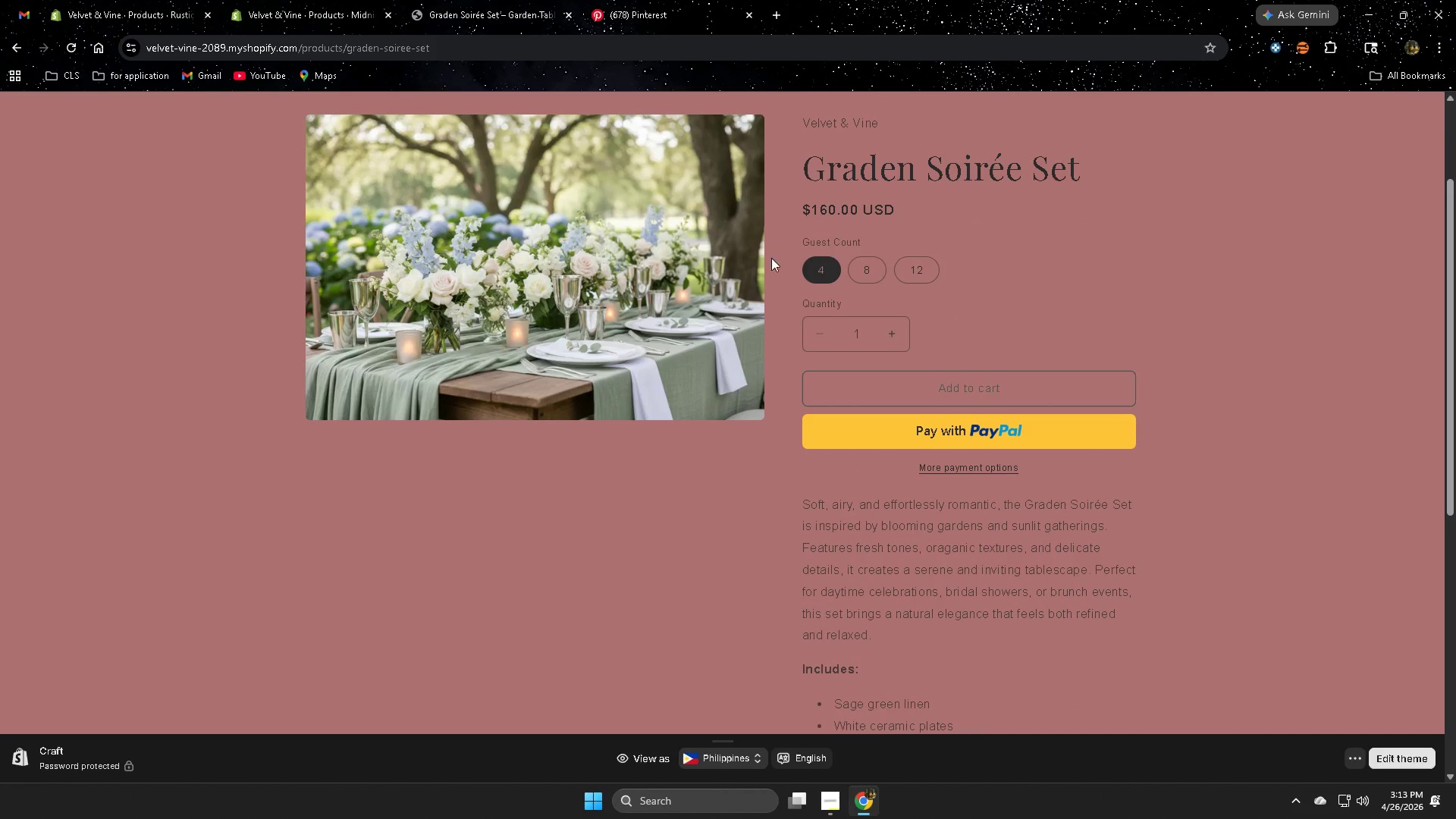 
double_click([929, 277])
 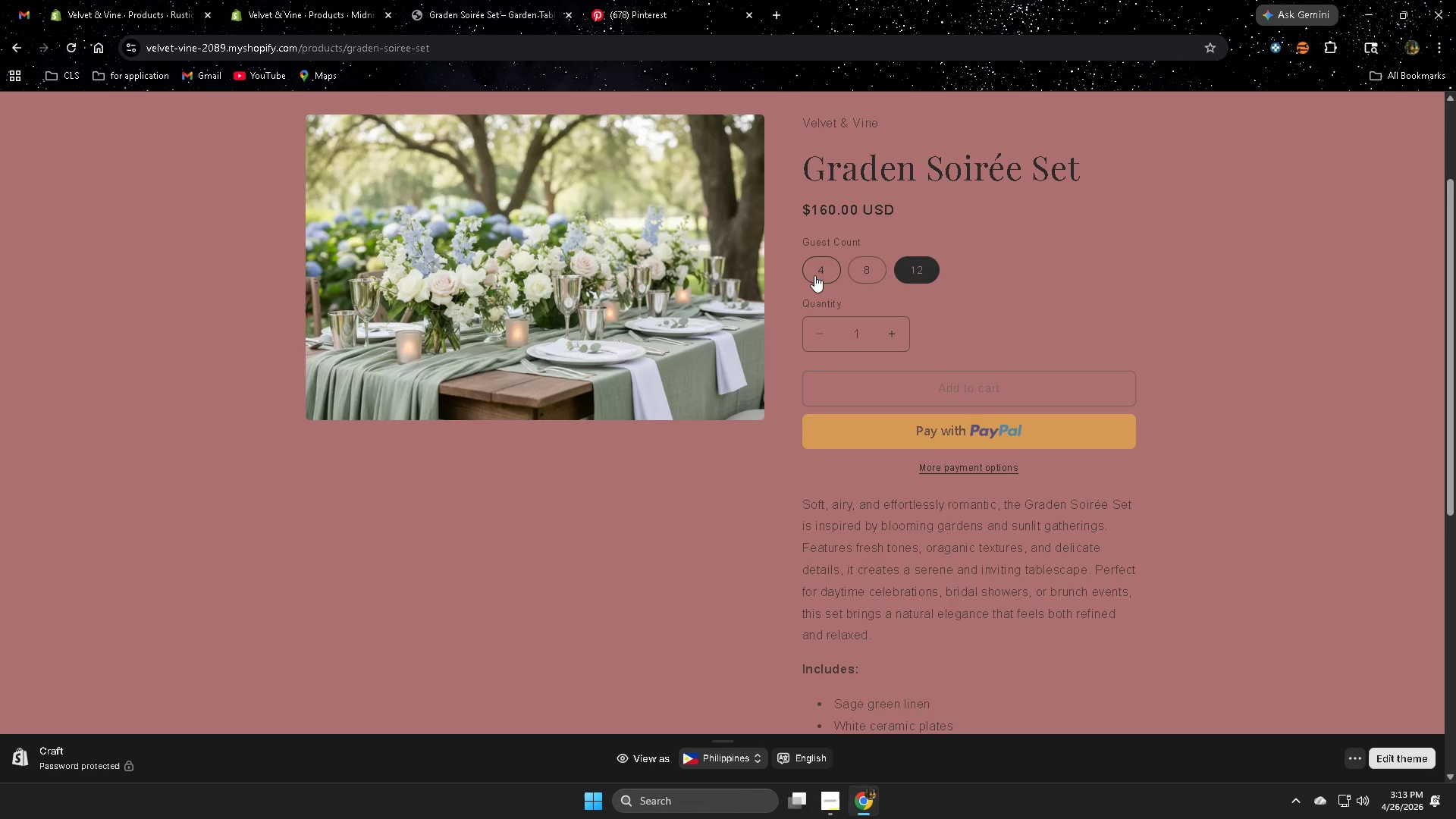 
triple_click([814, 275])
 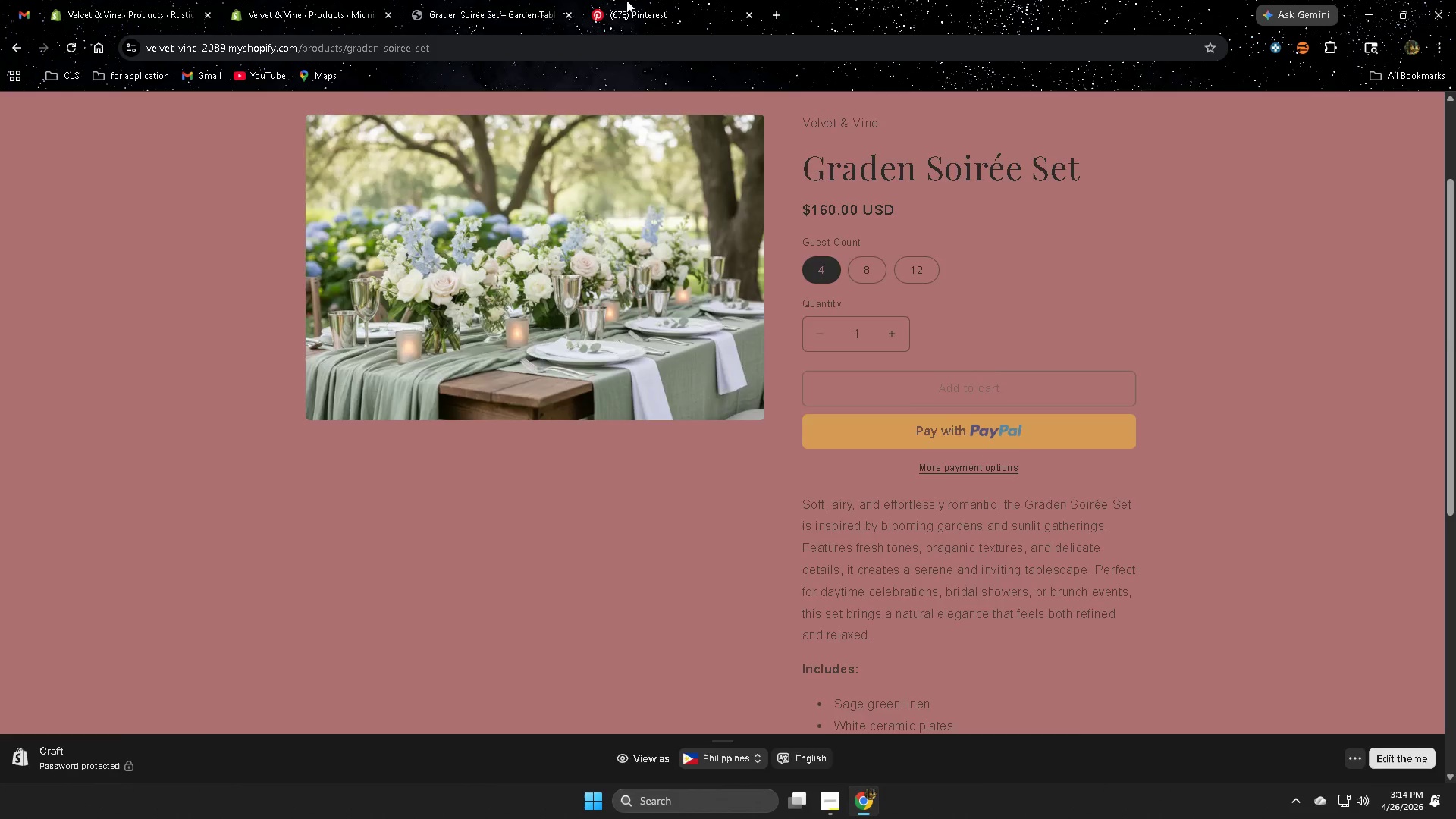 
left_click([627, 0])
 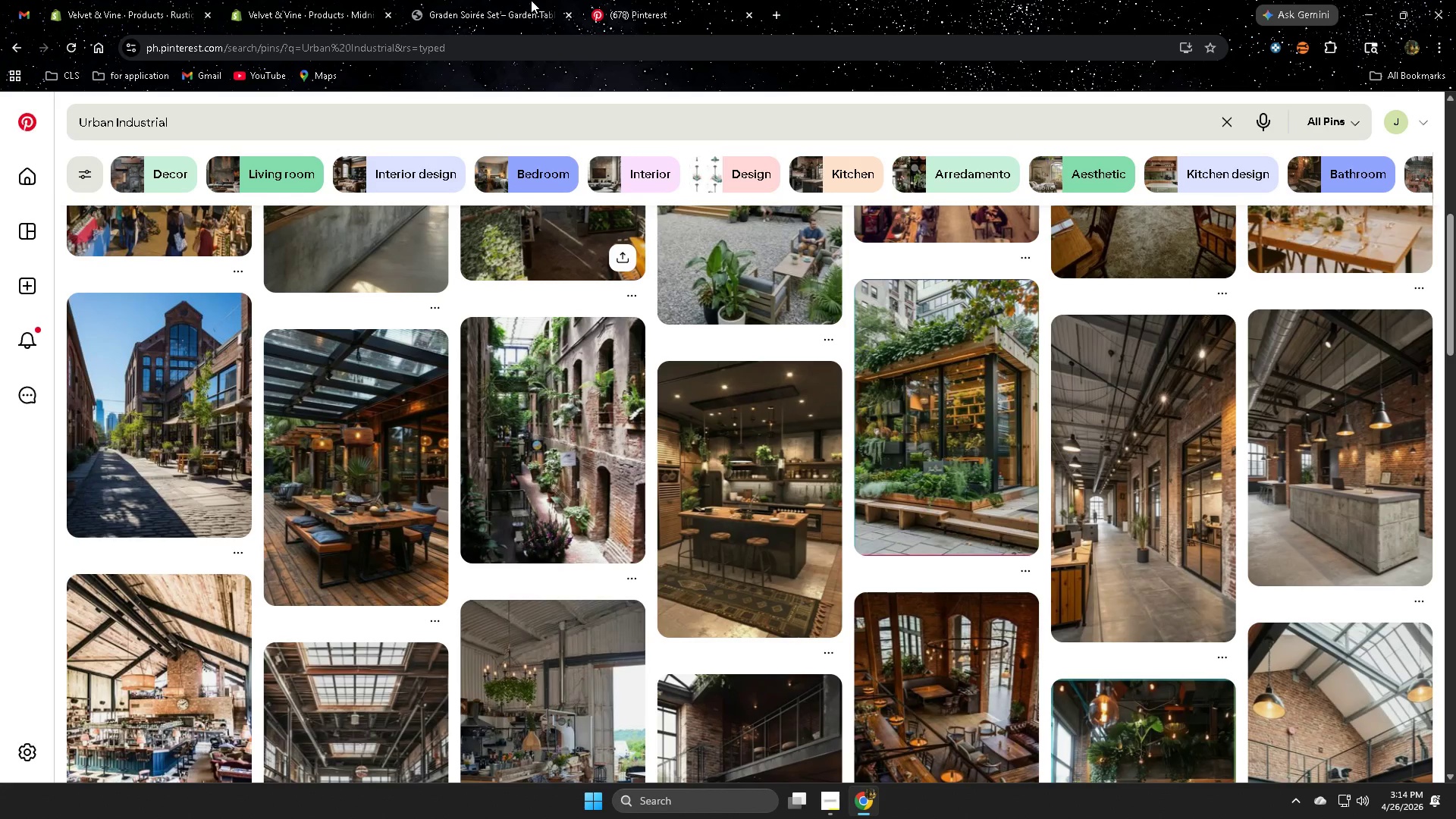 
left_click([531, 0])
 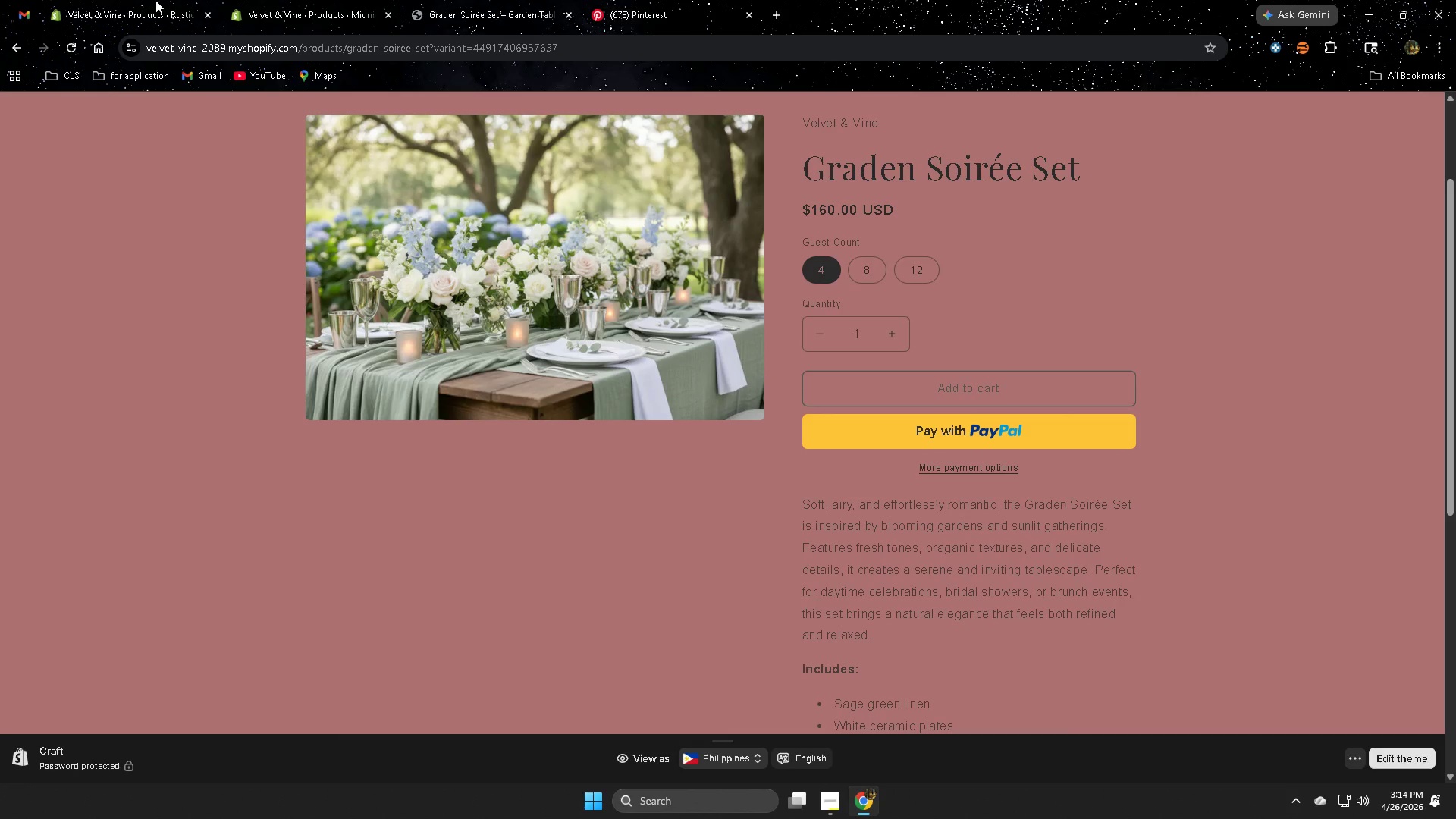 
left_click([155, 0])
 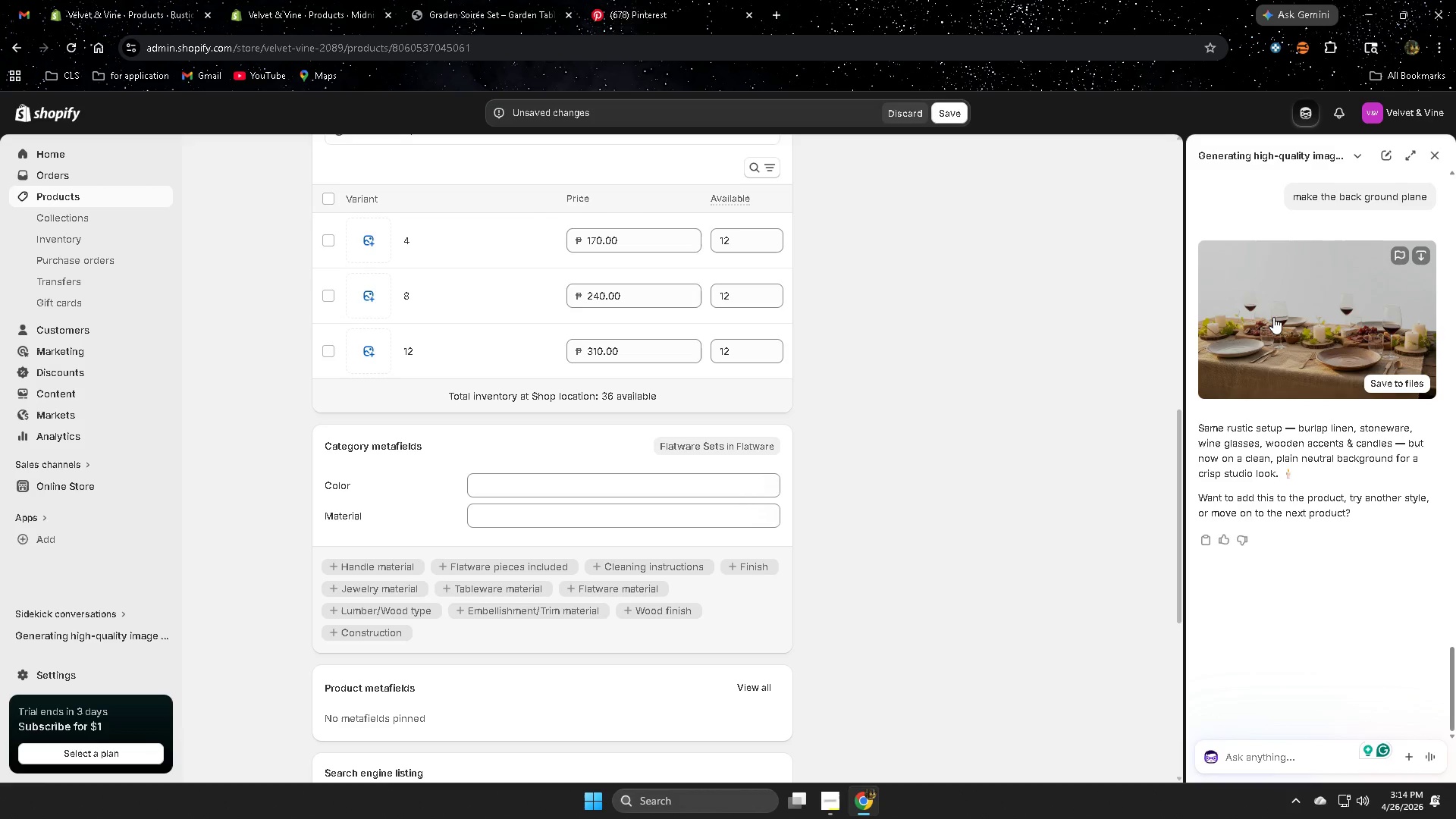 
left_click([1279, 322])
 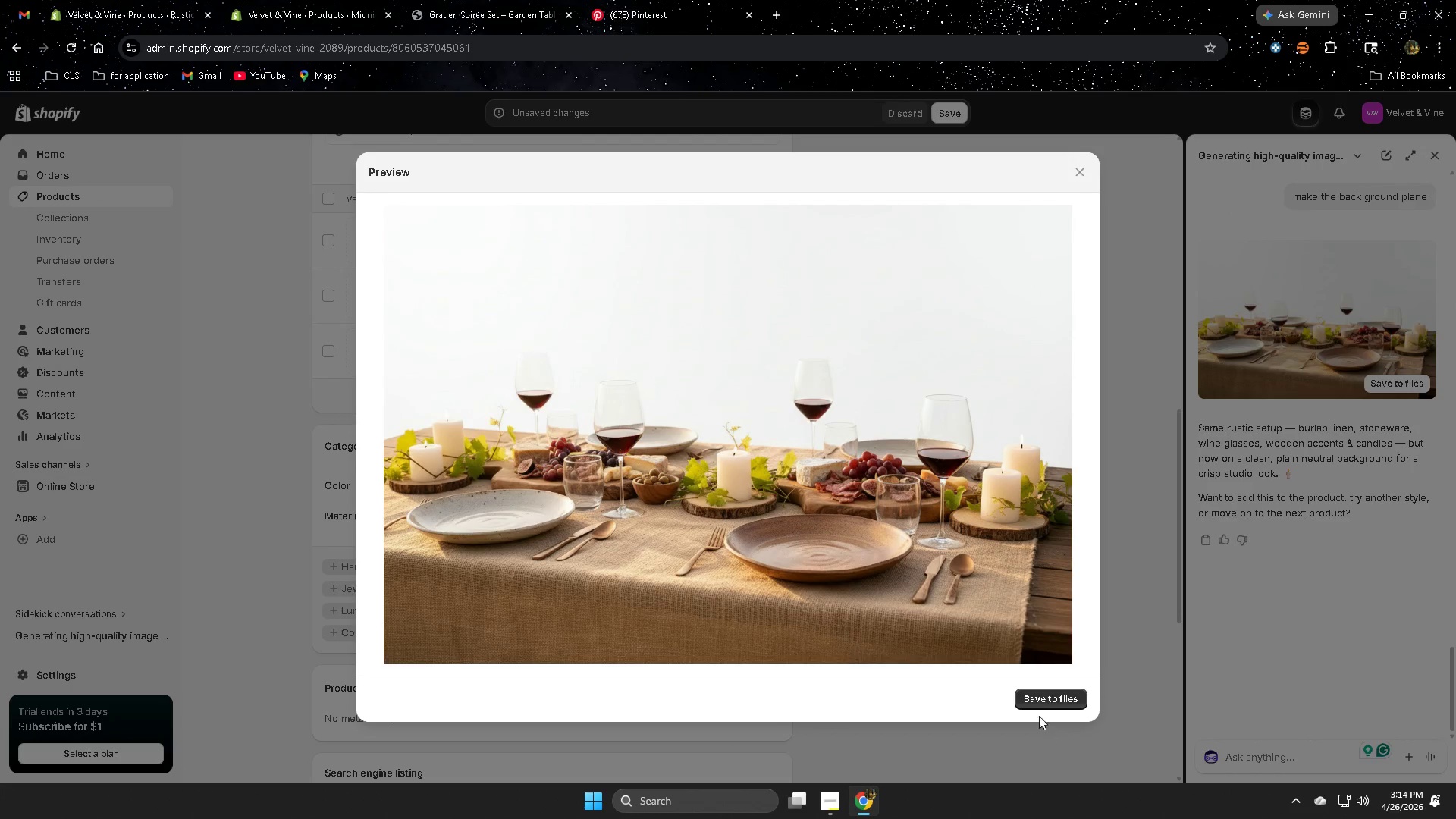 
left_click([1043, 699])
 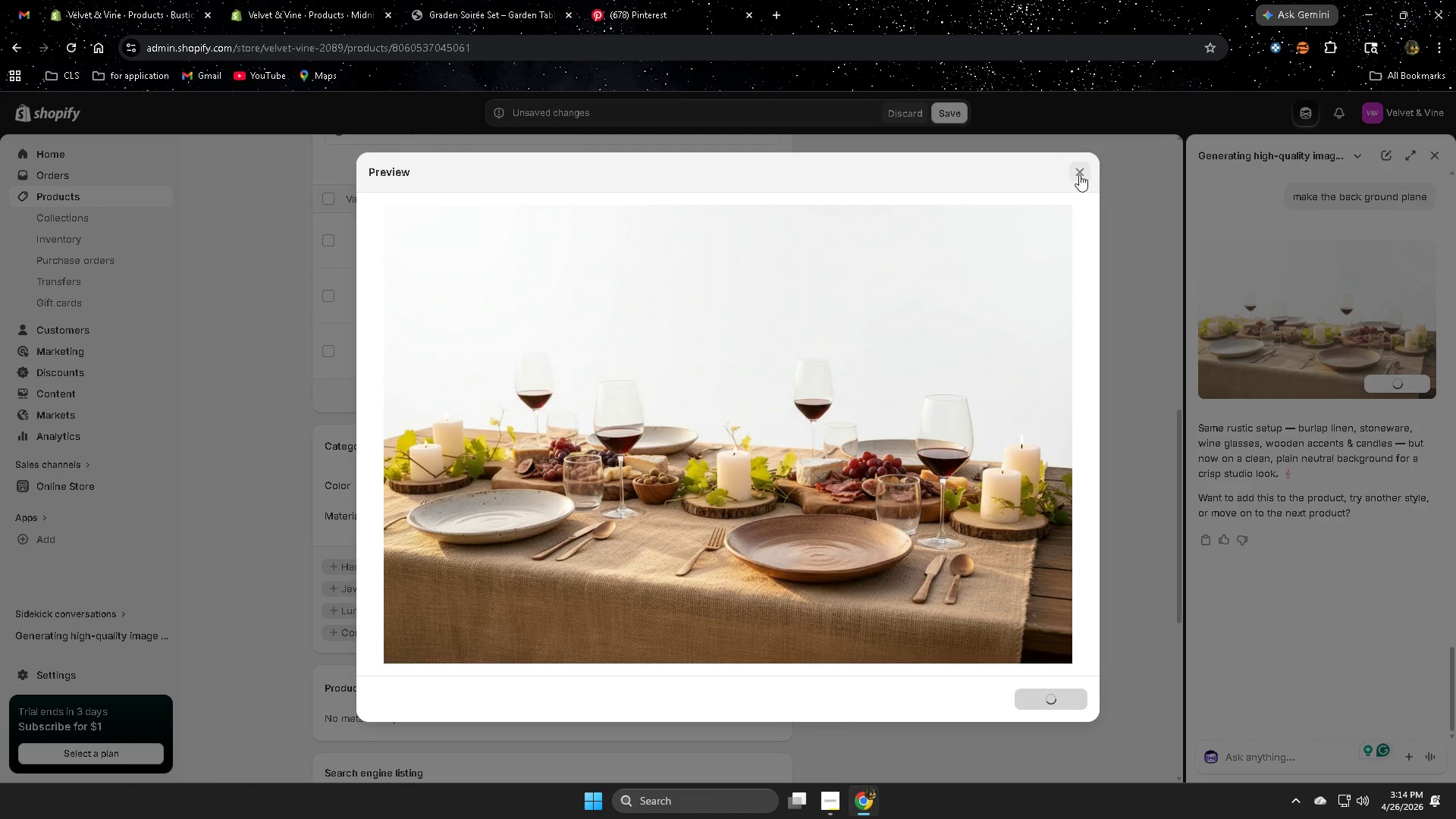 
left_click([1079, 174])
 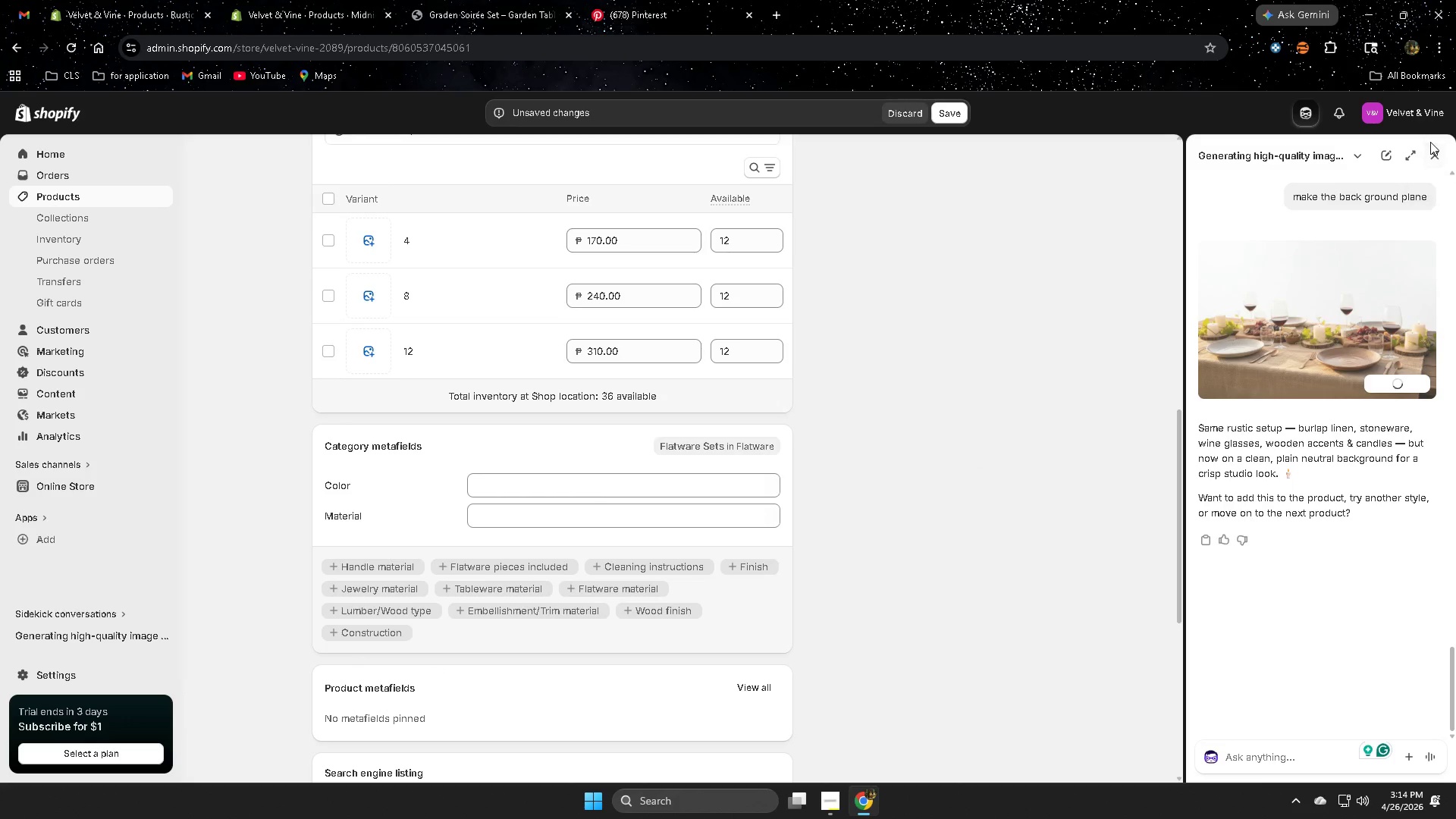 
left_click([1432, 155])
 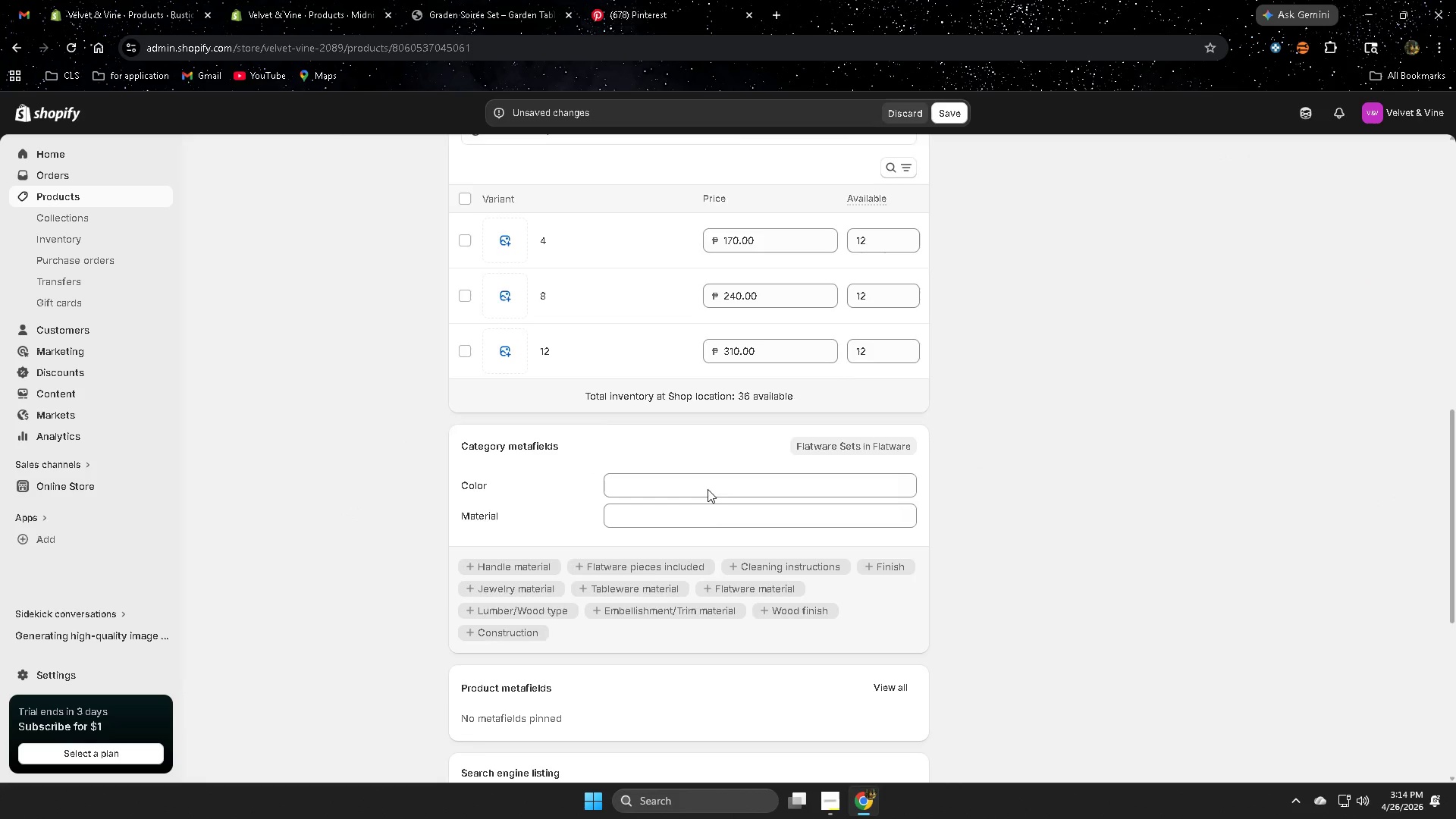 
scroll: coordinate [651, 554], scroll_direction: up, amount: 8.0
 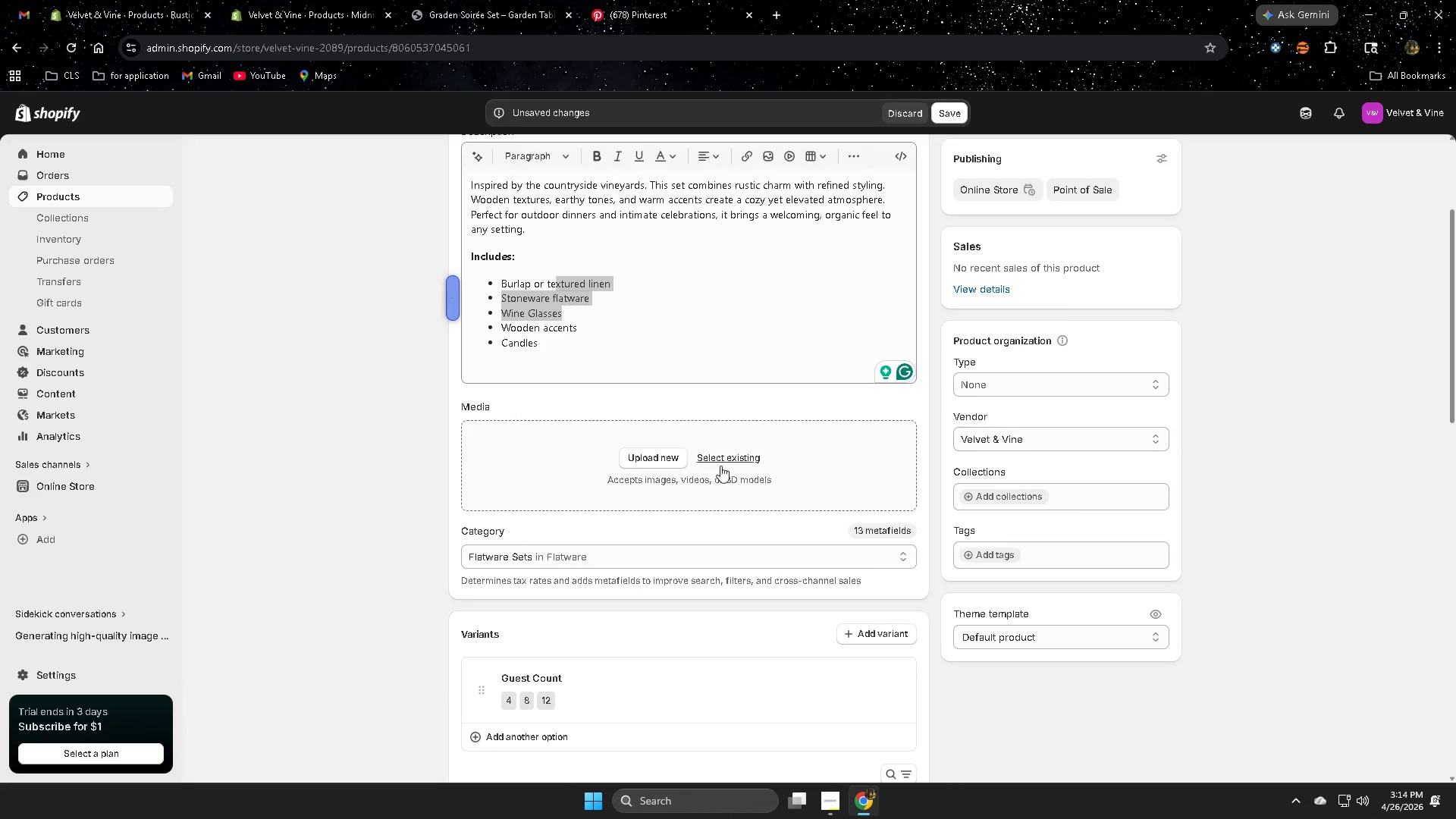 
left_click([730, 455])
 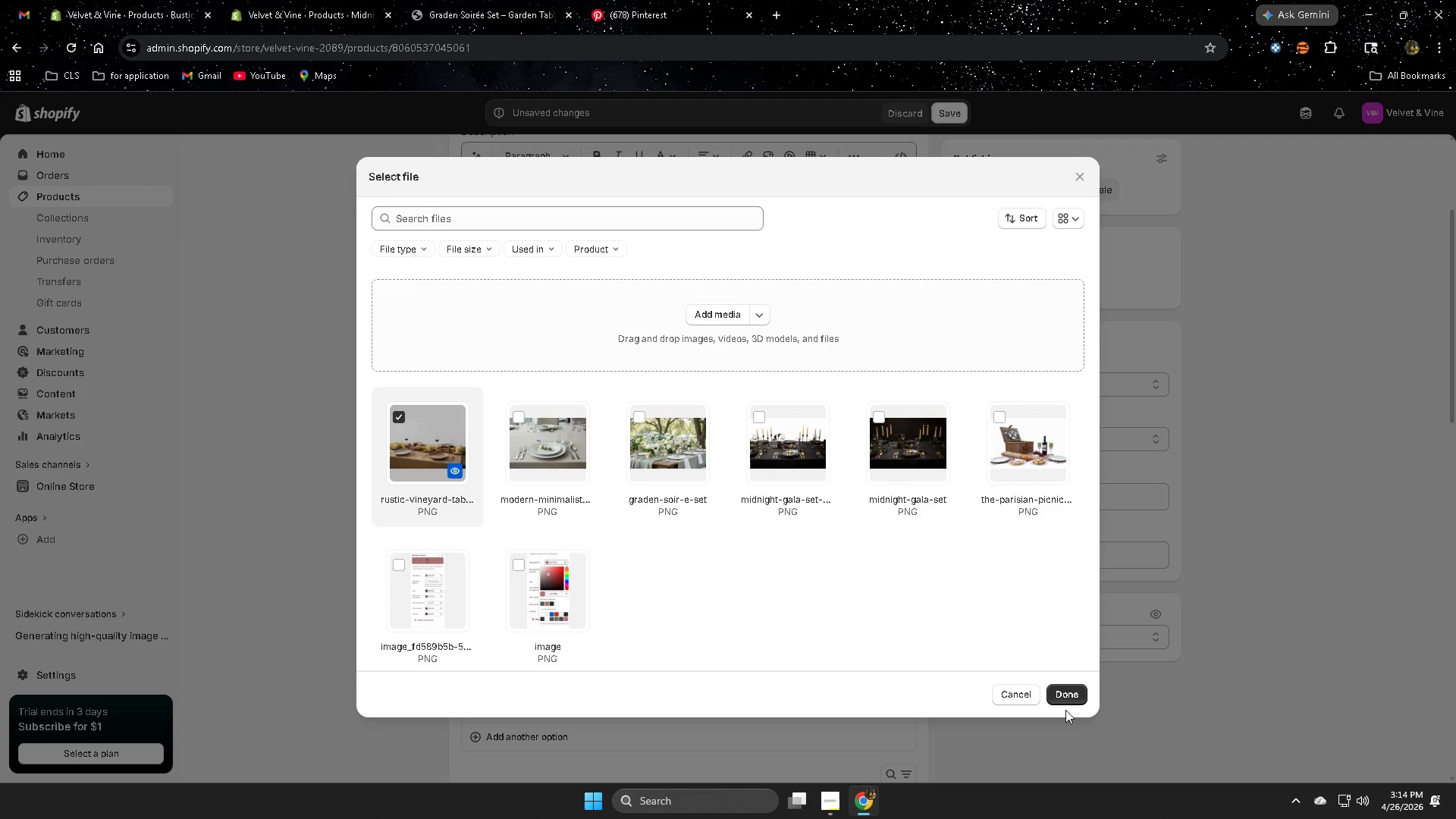 
left_click([1083, 701])
 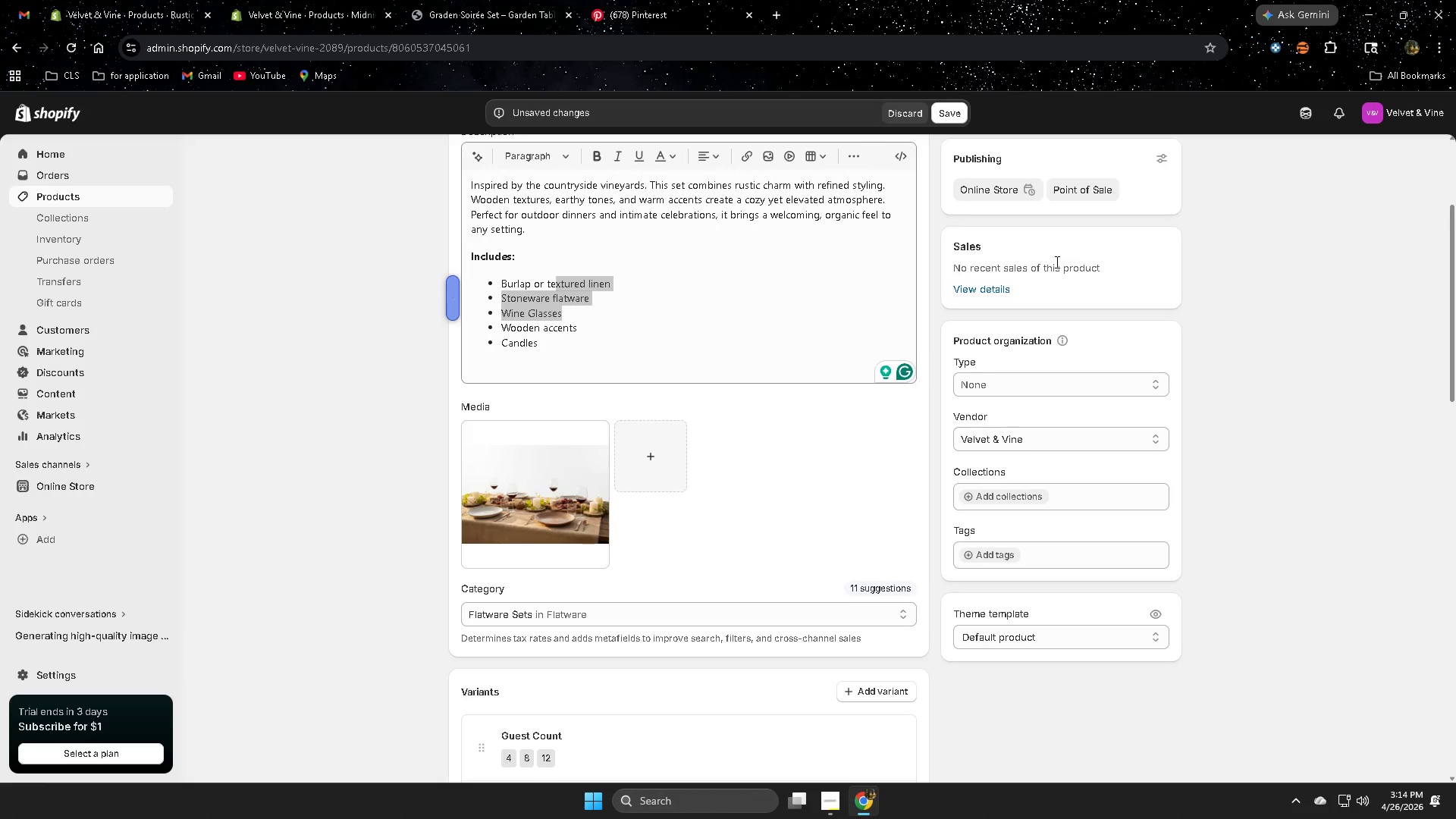 
wait(9.81)
 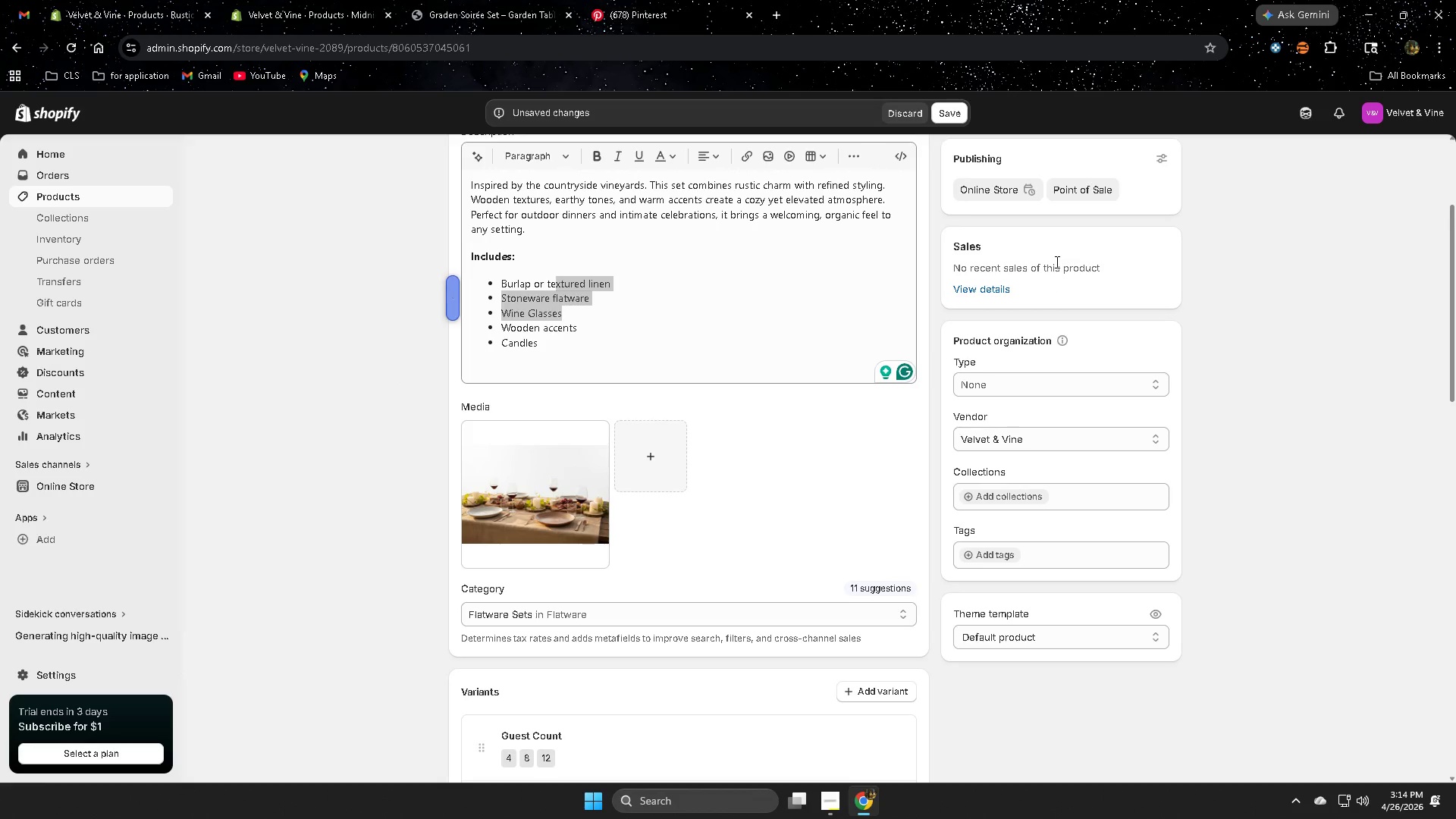 
scroll: coordinate [698, 403], scroll_direction: down, amount: 3.0
 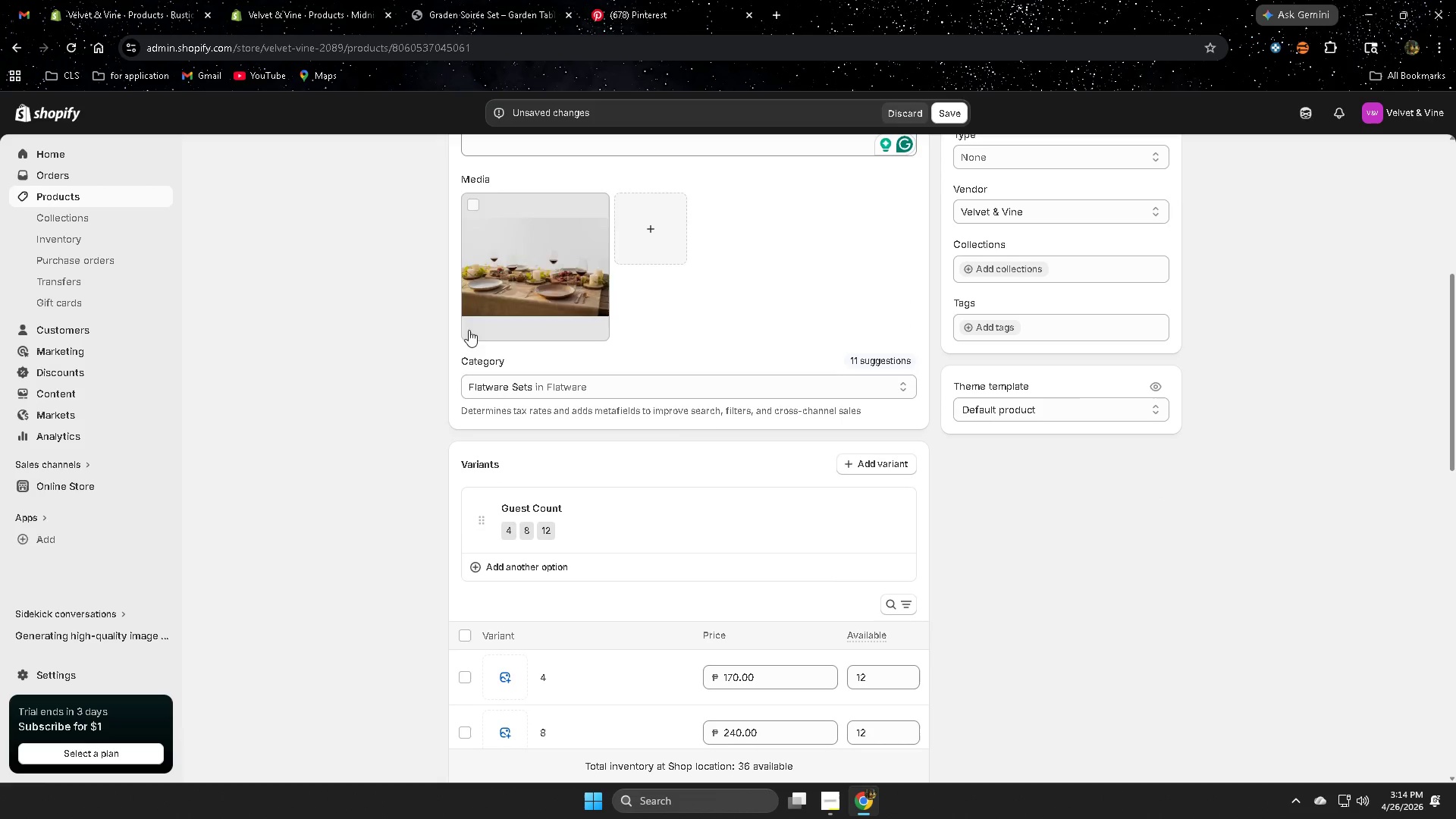 
left_click([506, 276])
 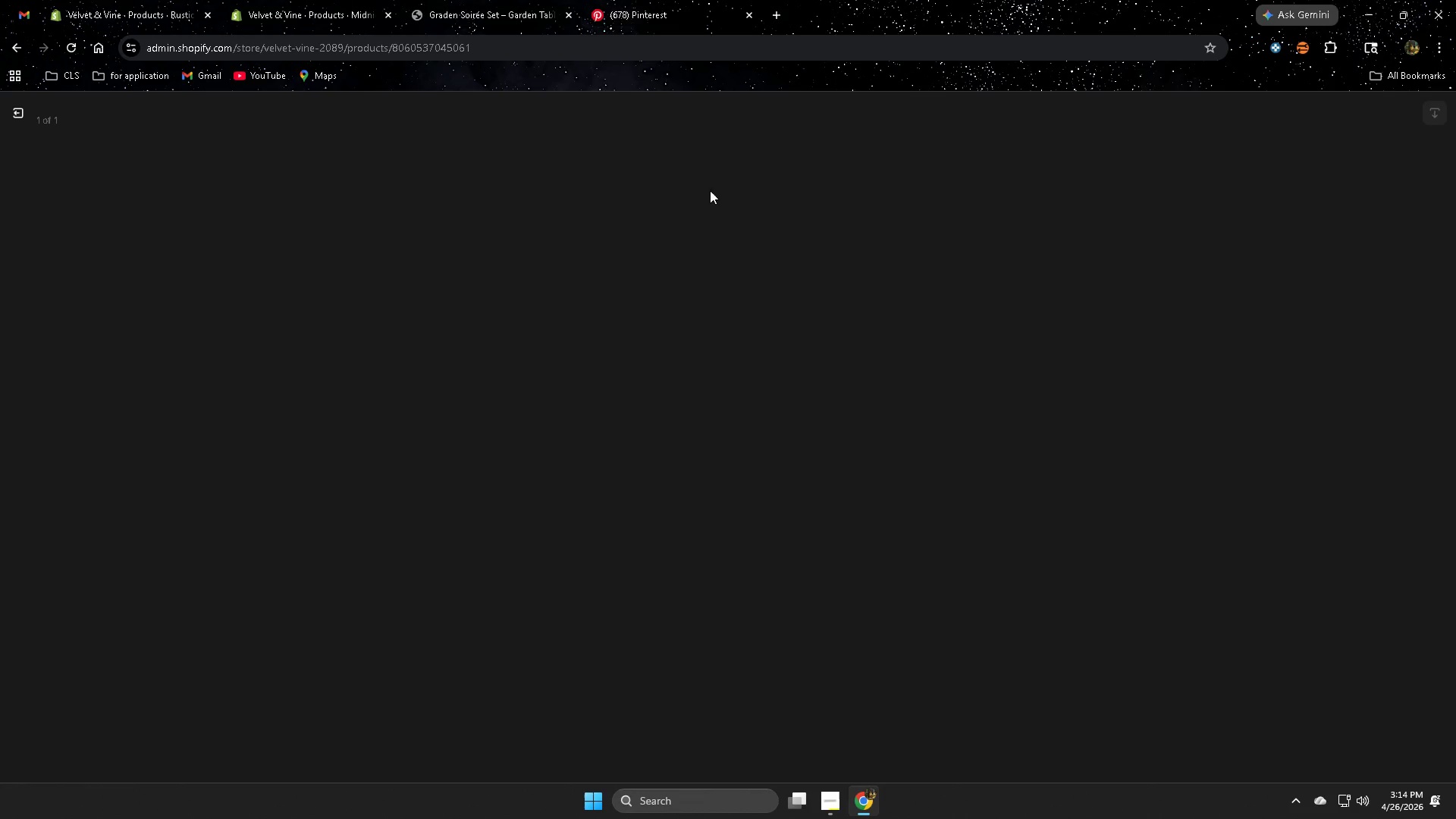 
mouse_move([807, 789])
 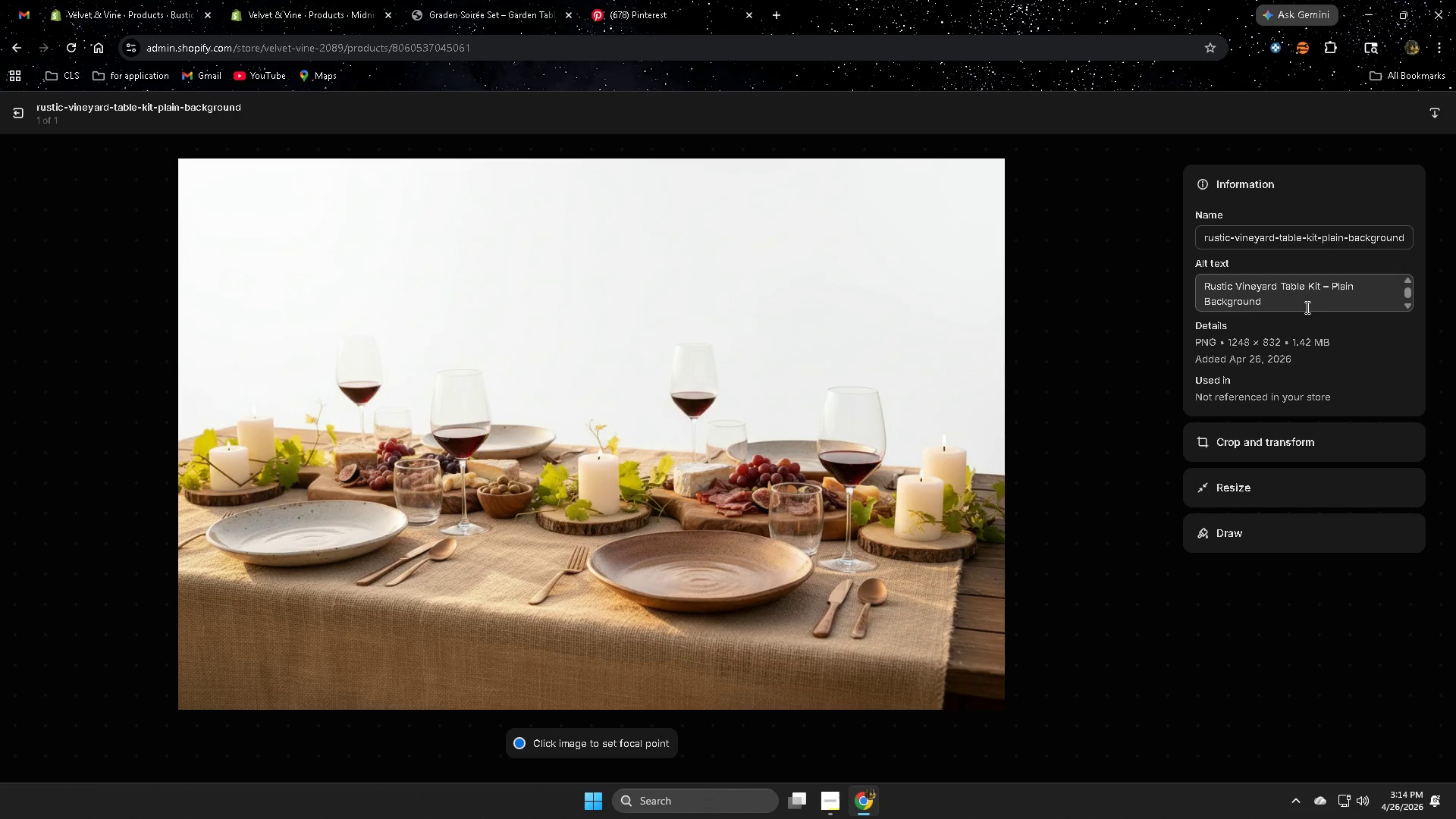 
double_click([1306, 307])
 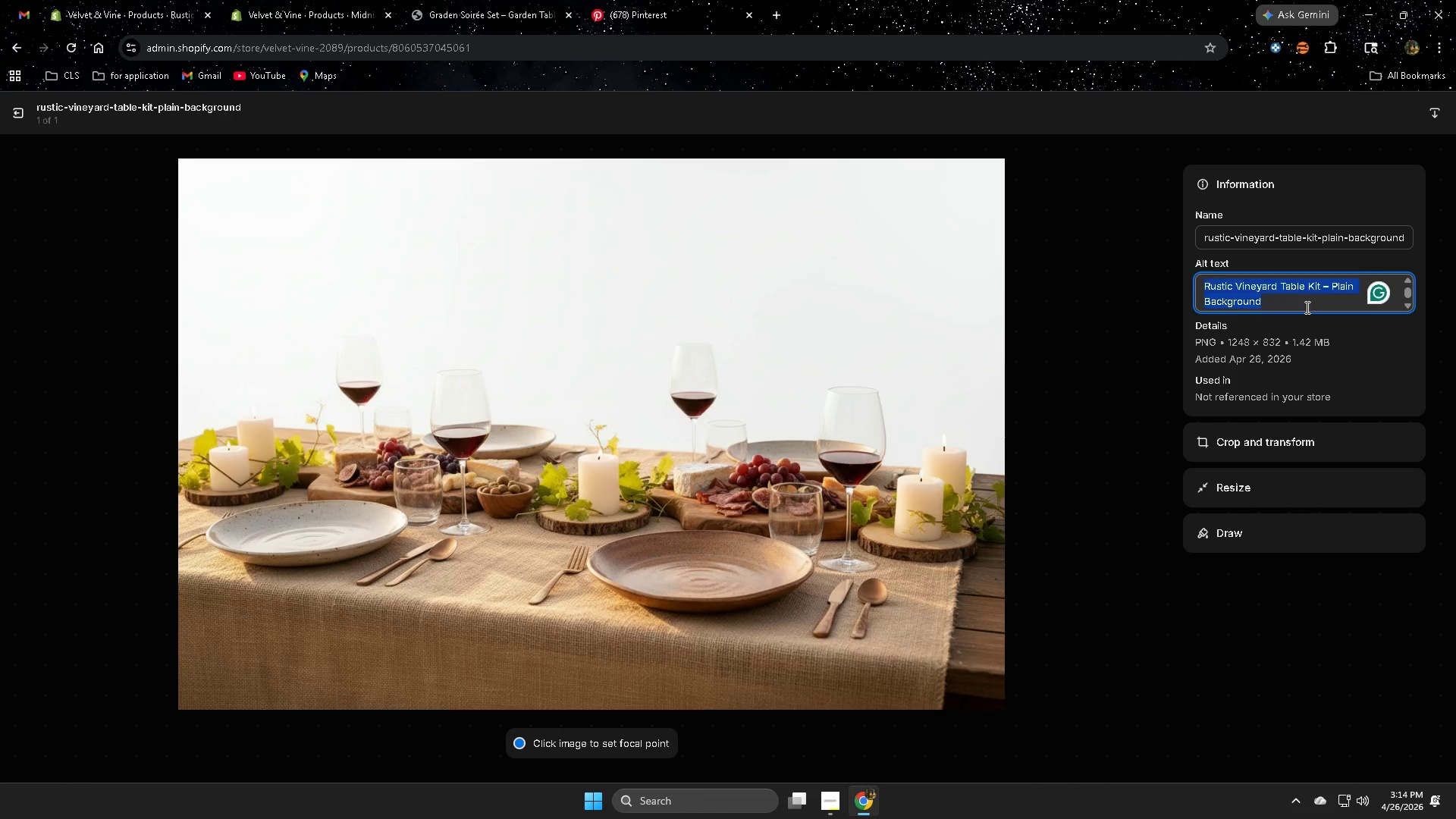 
triple_click([1306, 307])
 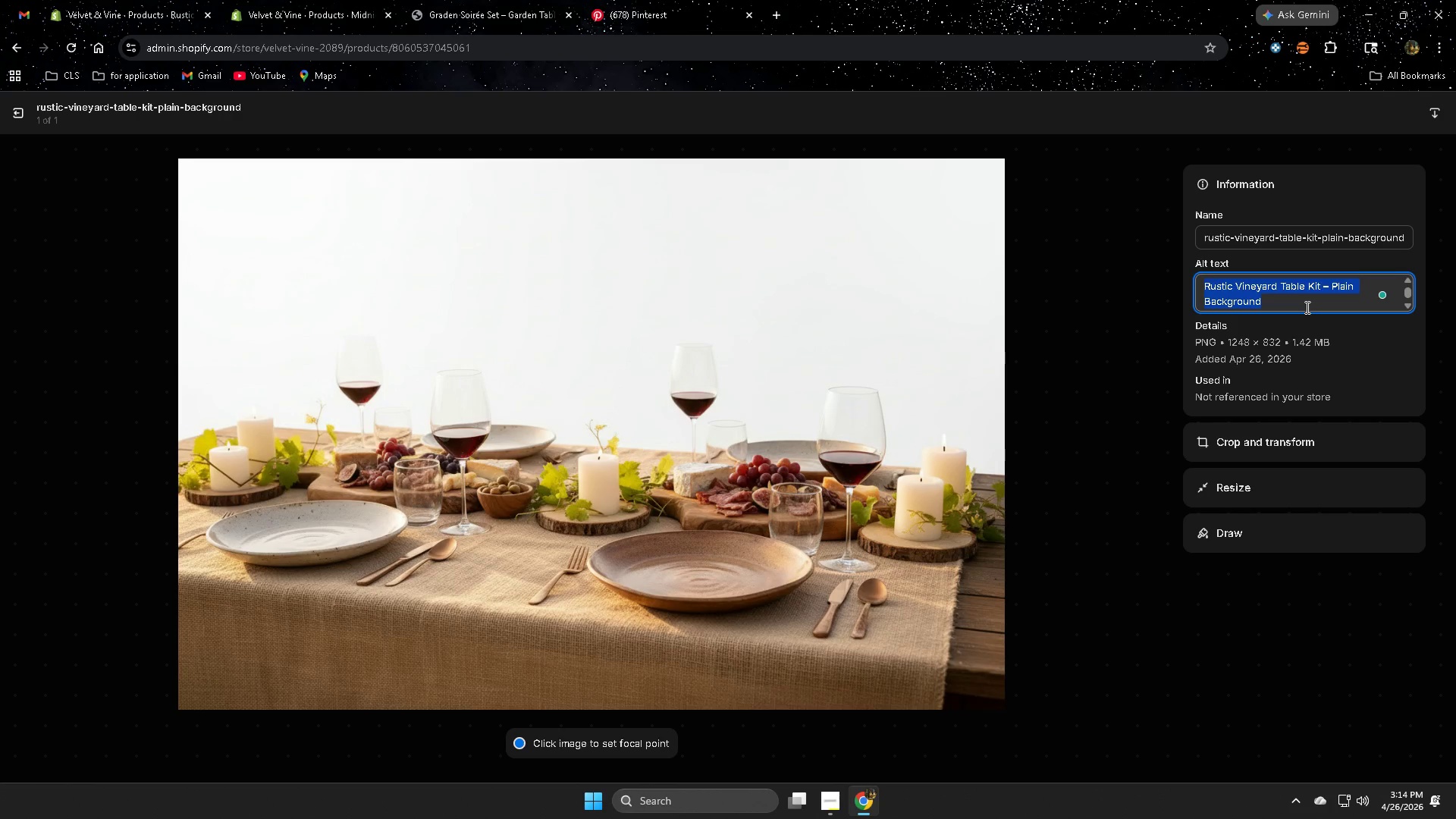 
wait(5.88)
 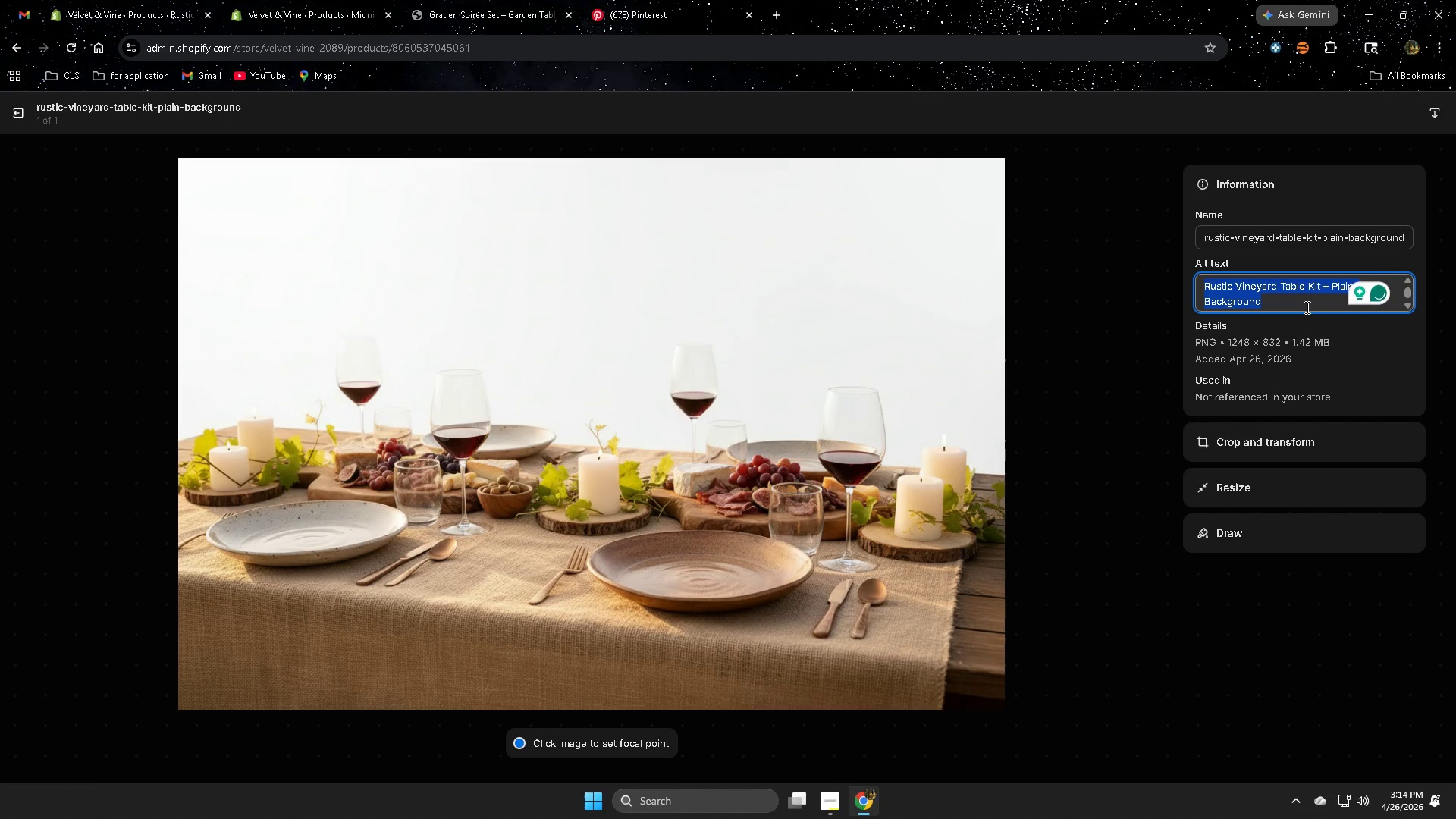 
key(Backspace)
type(Rustic vome)
key(Backspace)
key(Backspace)
key(Backspace)
key(Backspace)
type(i)
key(Backspace)
type(vineyard table with wood accents anmd )
key(Backspace)
key(Backspace)
key(Backspace)
type(d candlelight)
 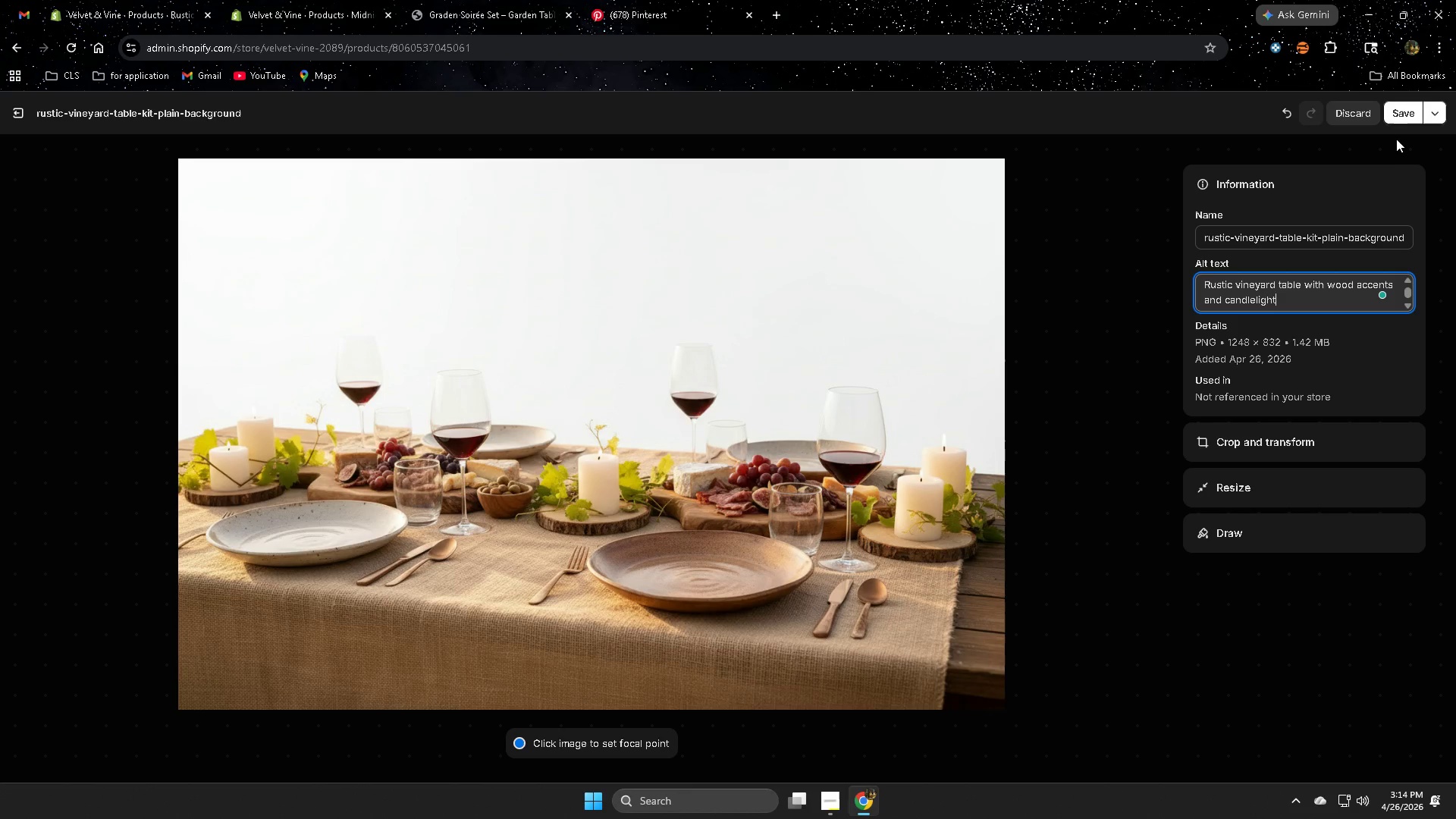 
left_click([1404, 111])
 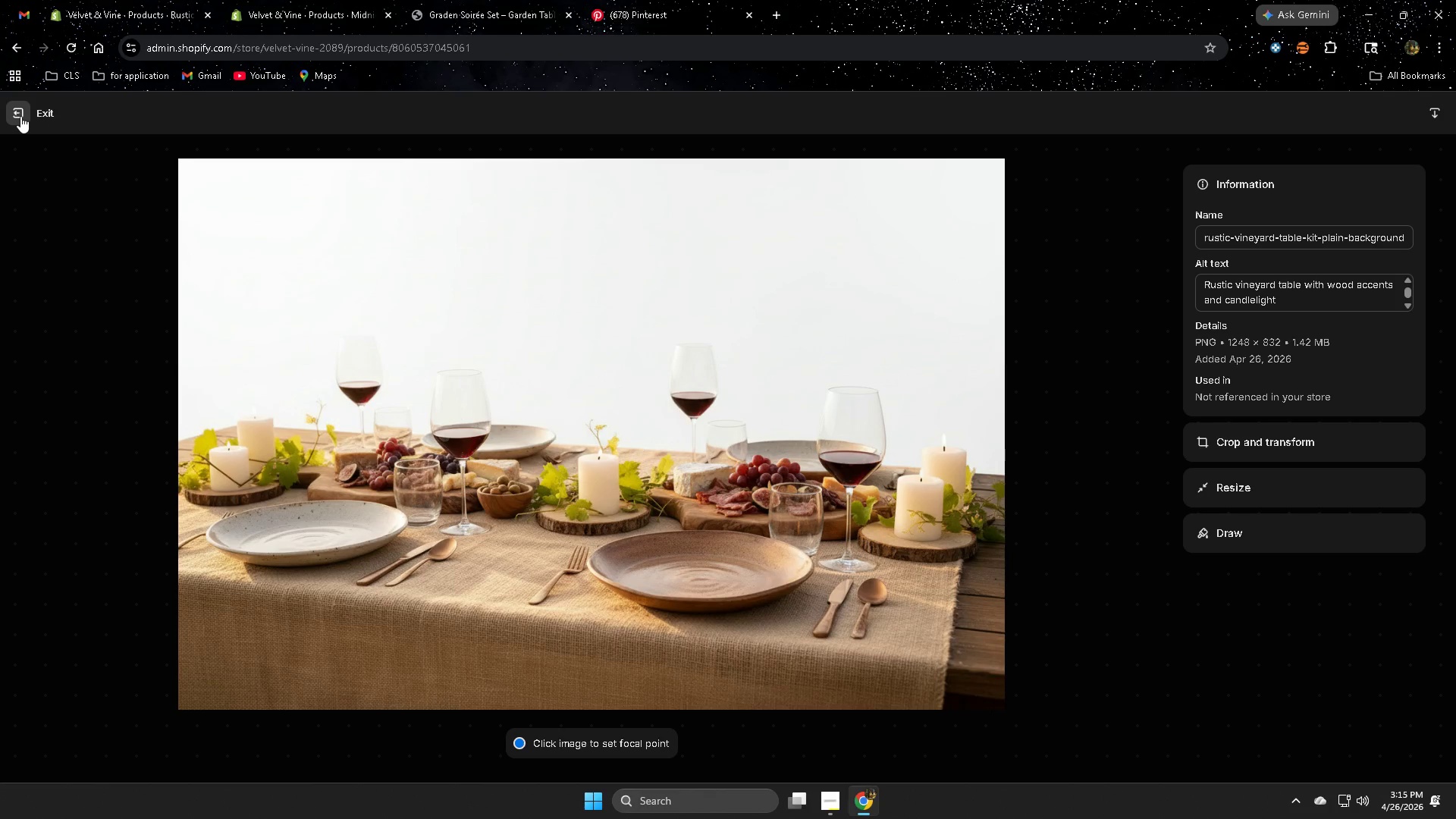 
wait(5.67)
 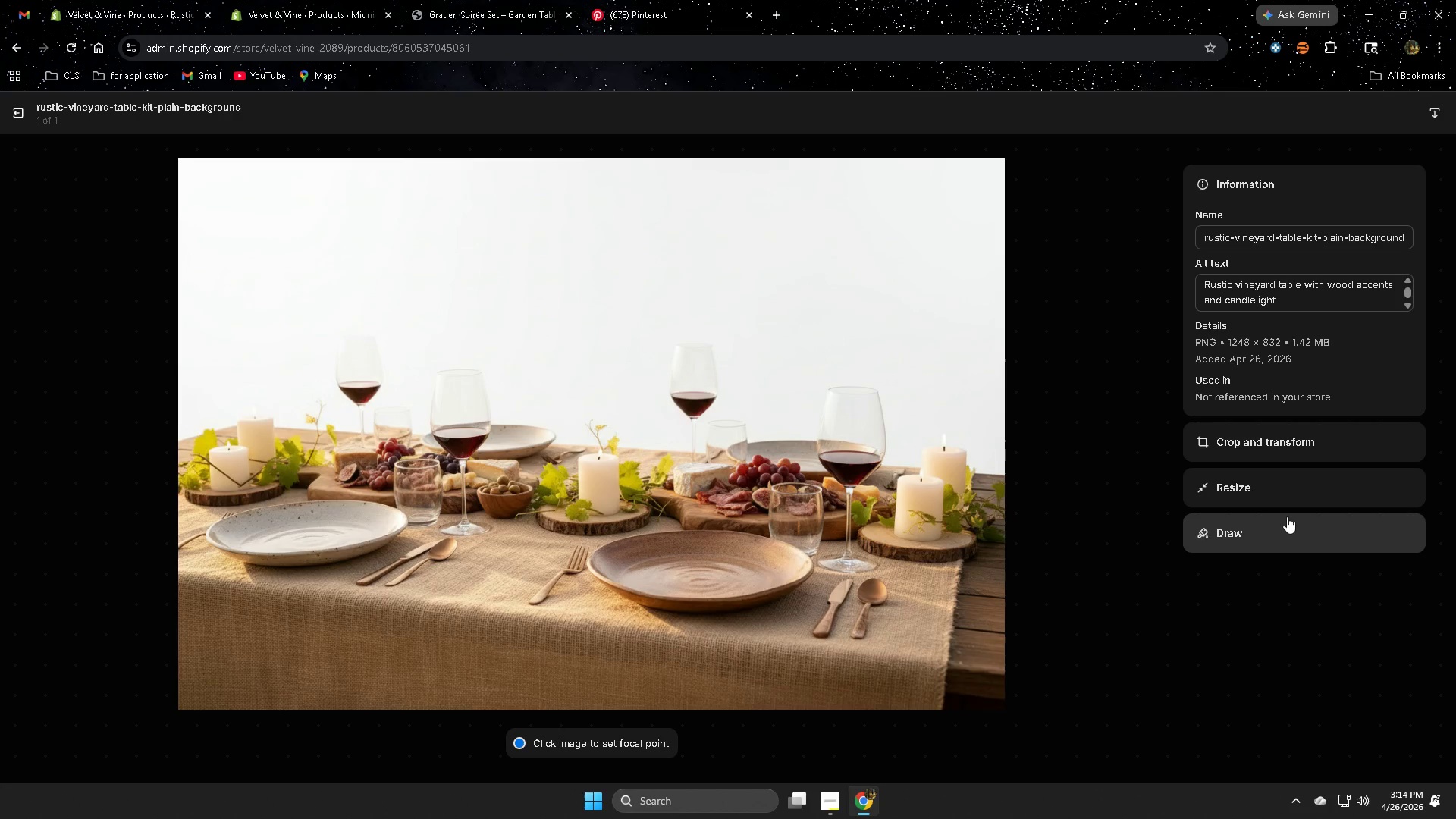 
left_click([20, 116])
 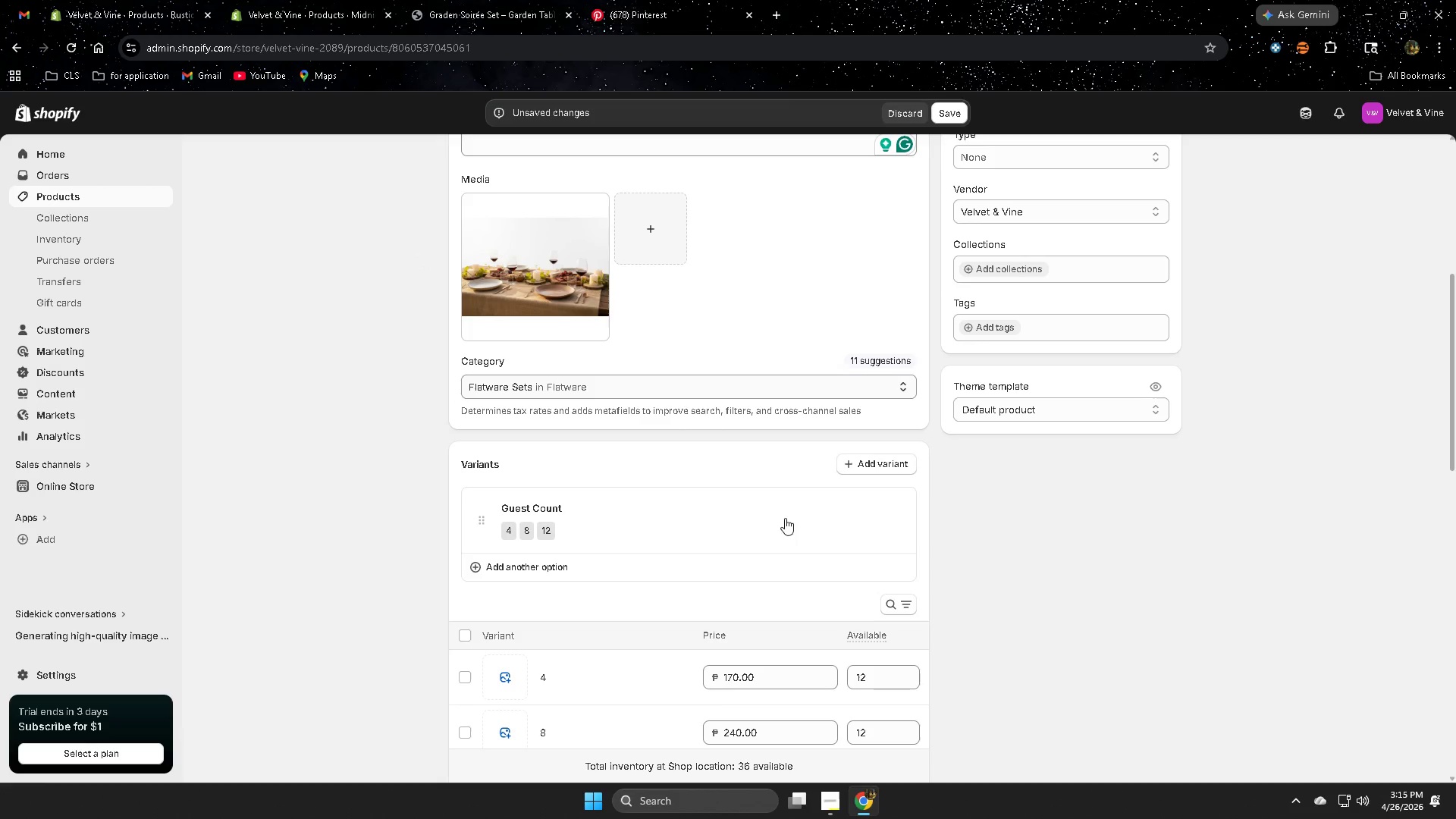 
scroll: coordinate [751, 575], scroll_direction: up, amount: 3.0
 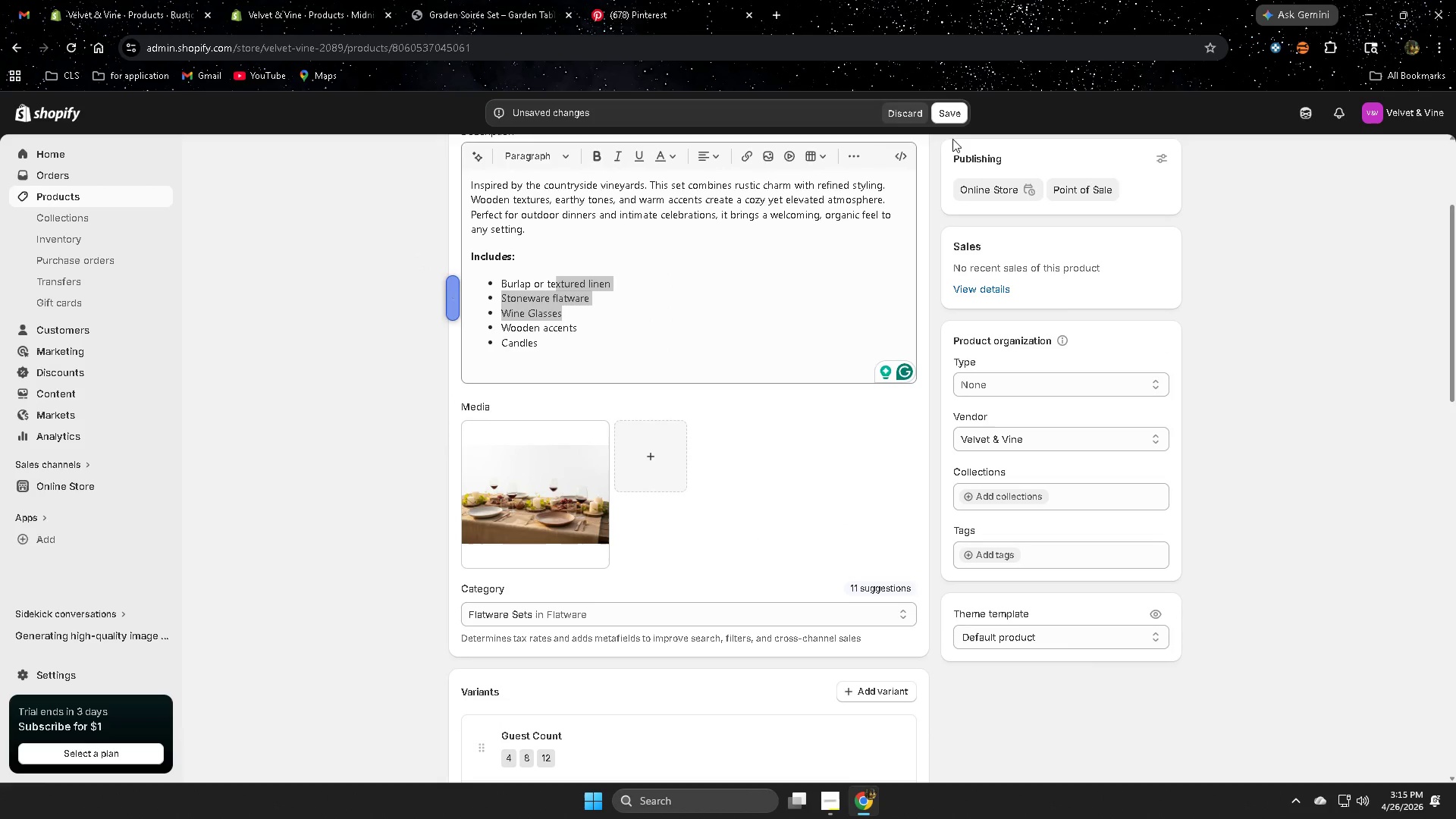 
left_click([959, 117])
 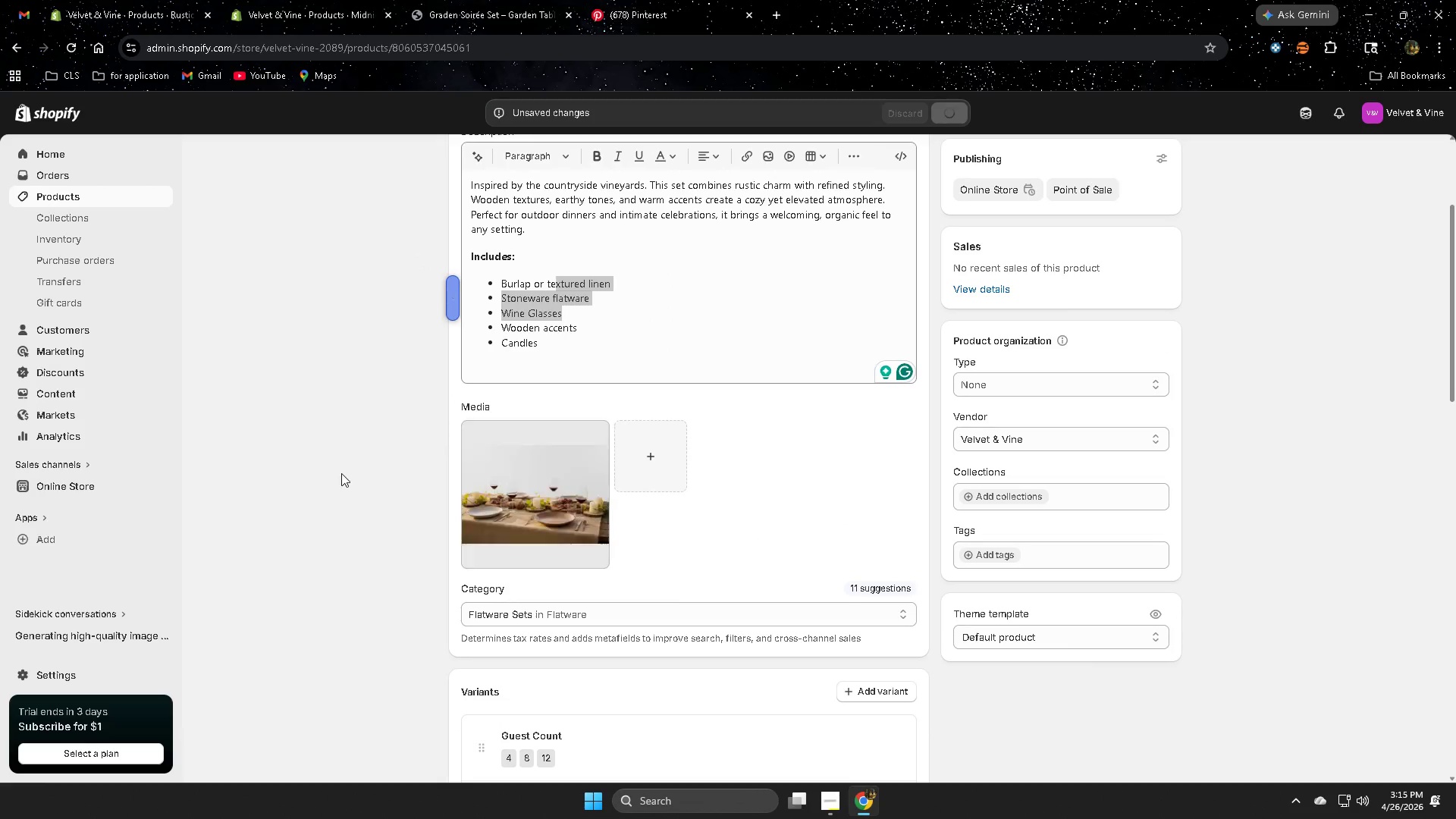 
scroll: coordinate [341, 470], scroll_direction: down, amount: 23.0
 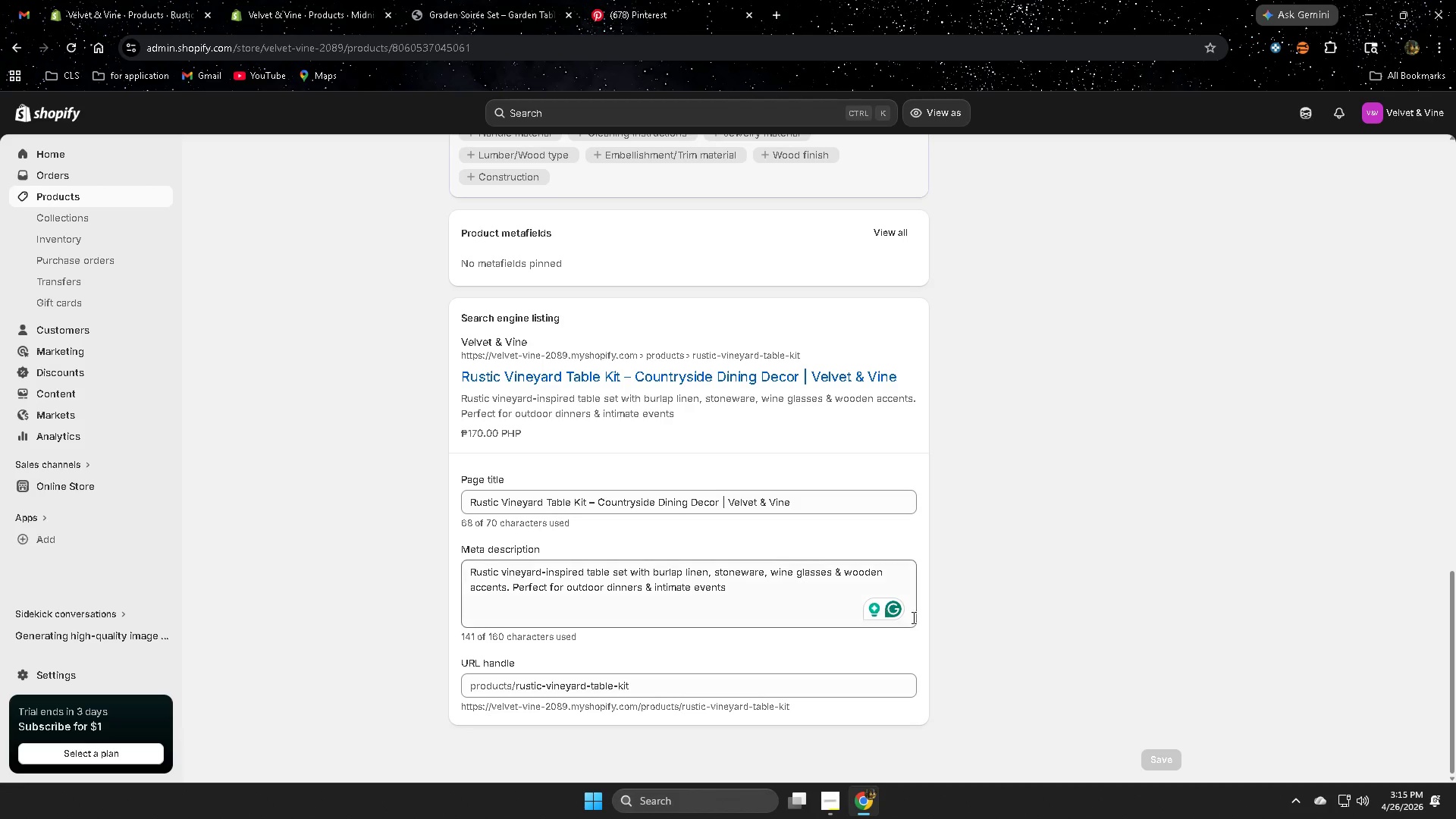 
scroll: coordinate [674, 548], scroll_direction: up, amount: 21.0
 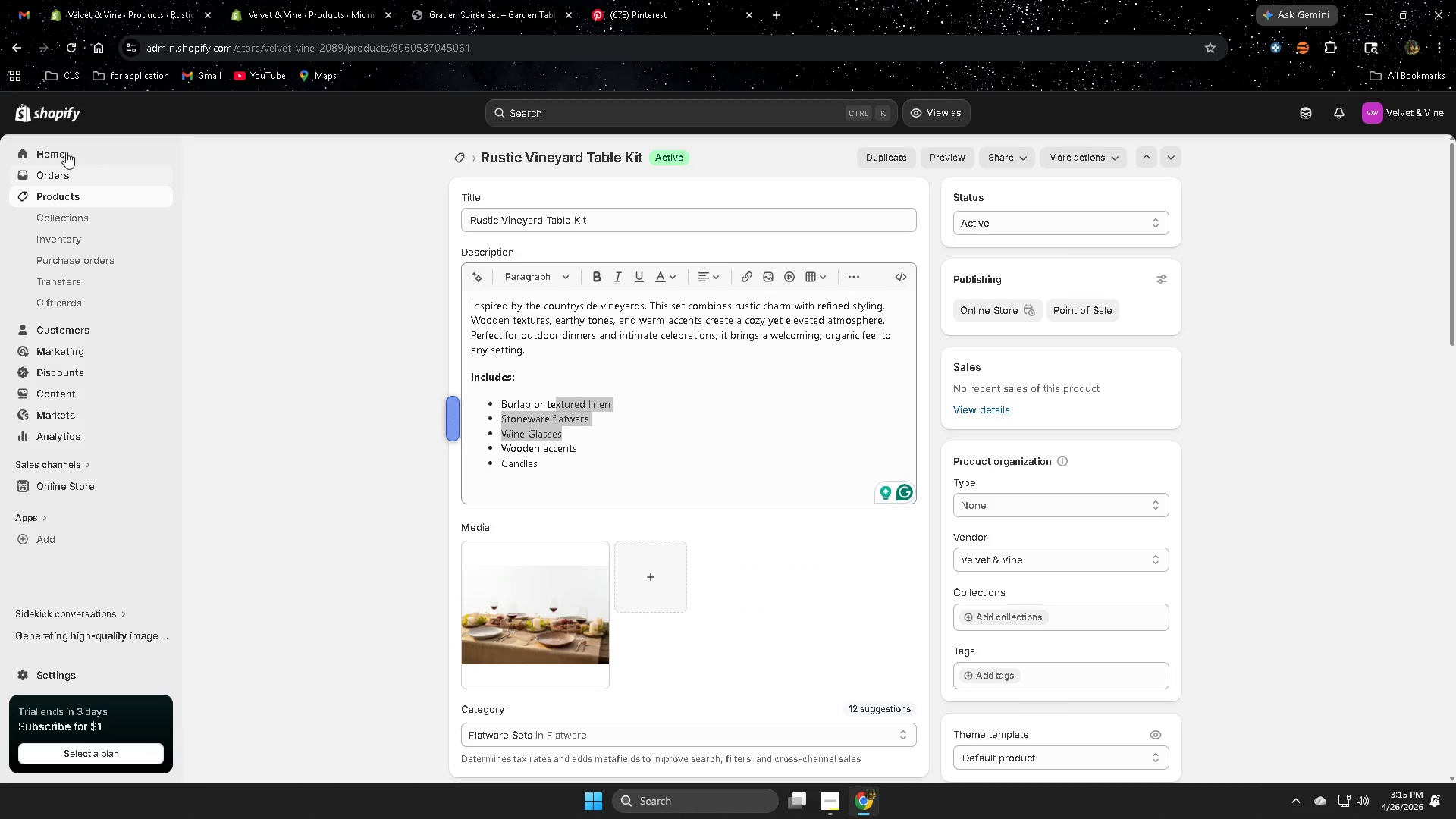 
left_click([67, 196])
 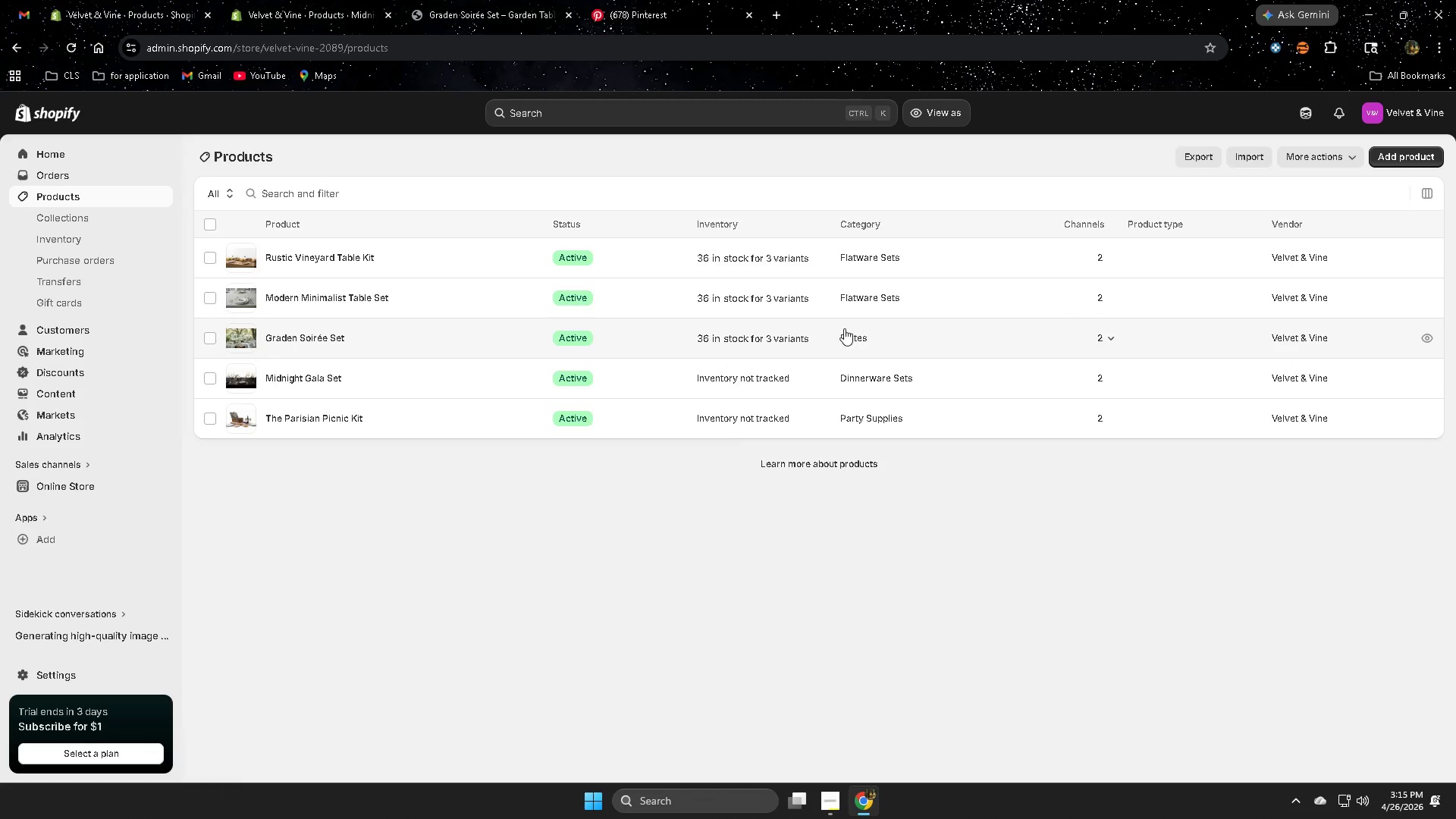 
left_click([62, 215])
 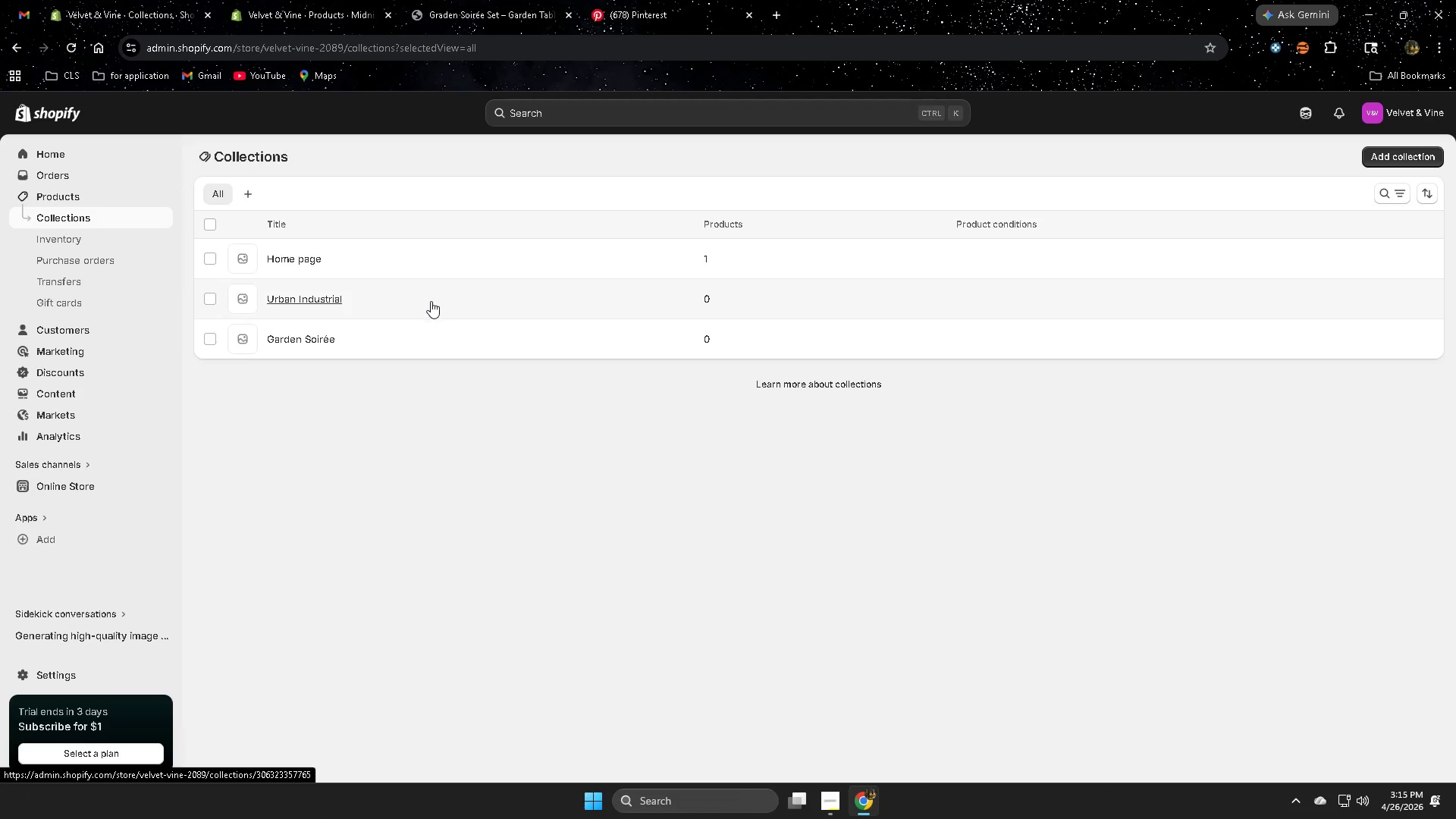 
wait(9.92)
 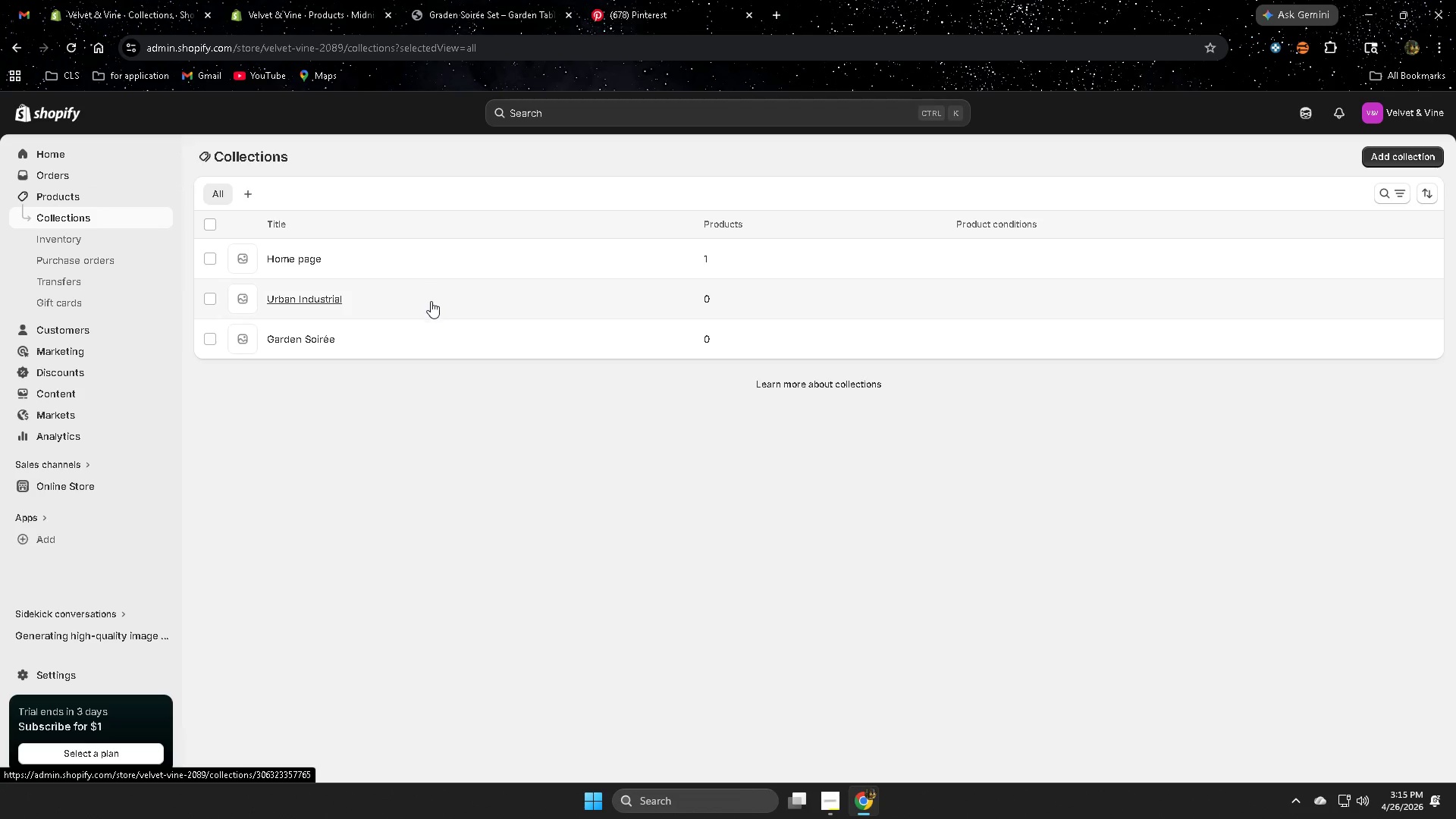 
left_click([444, 352])
 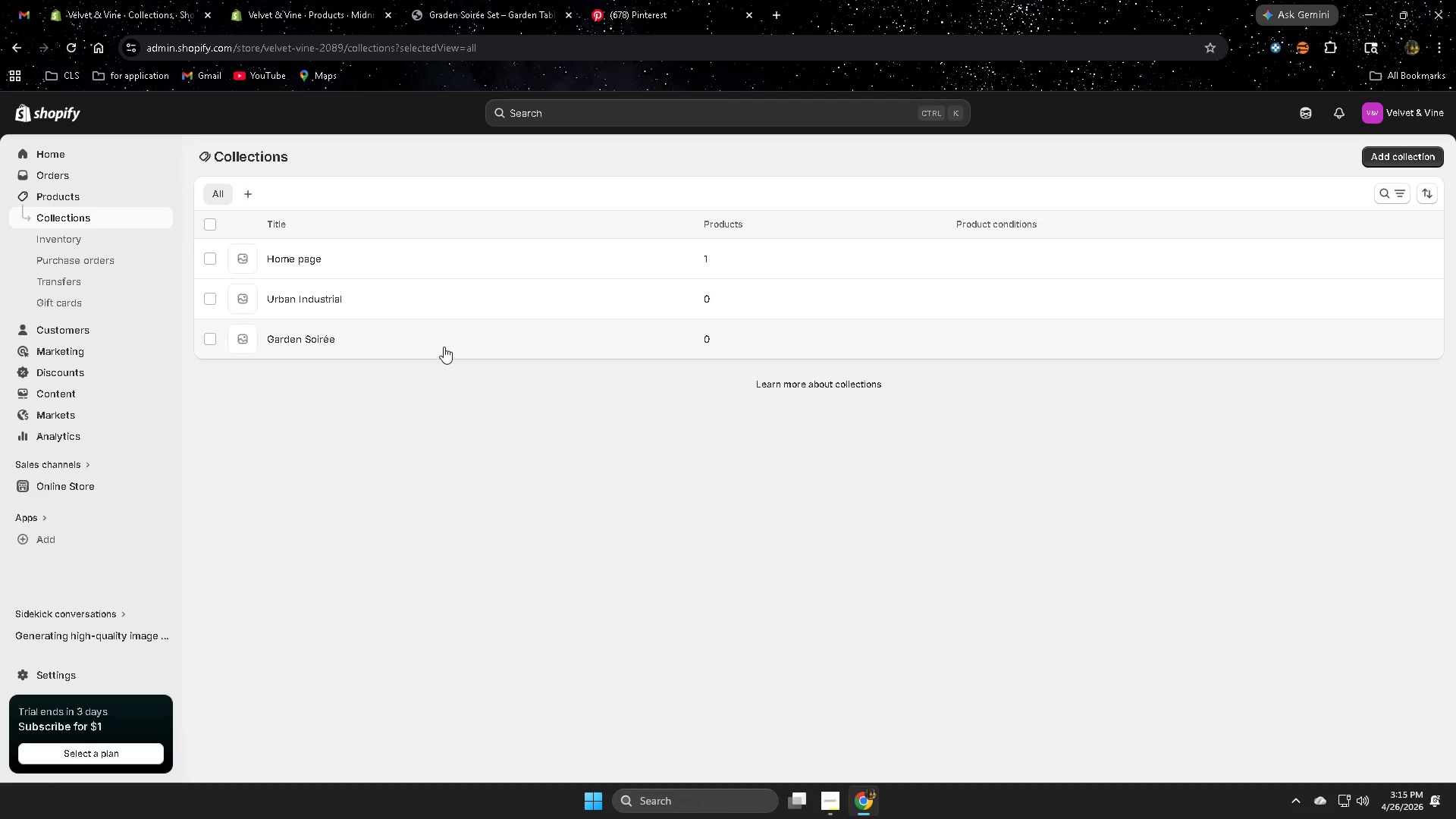 
left_click([444, 347])
 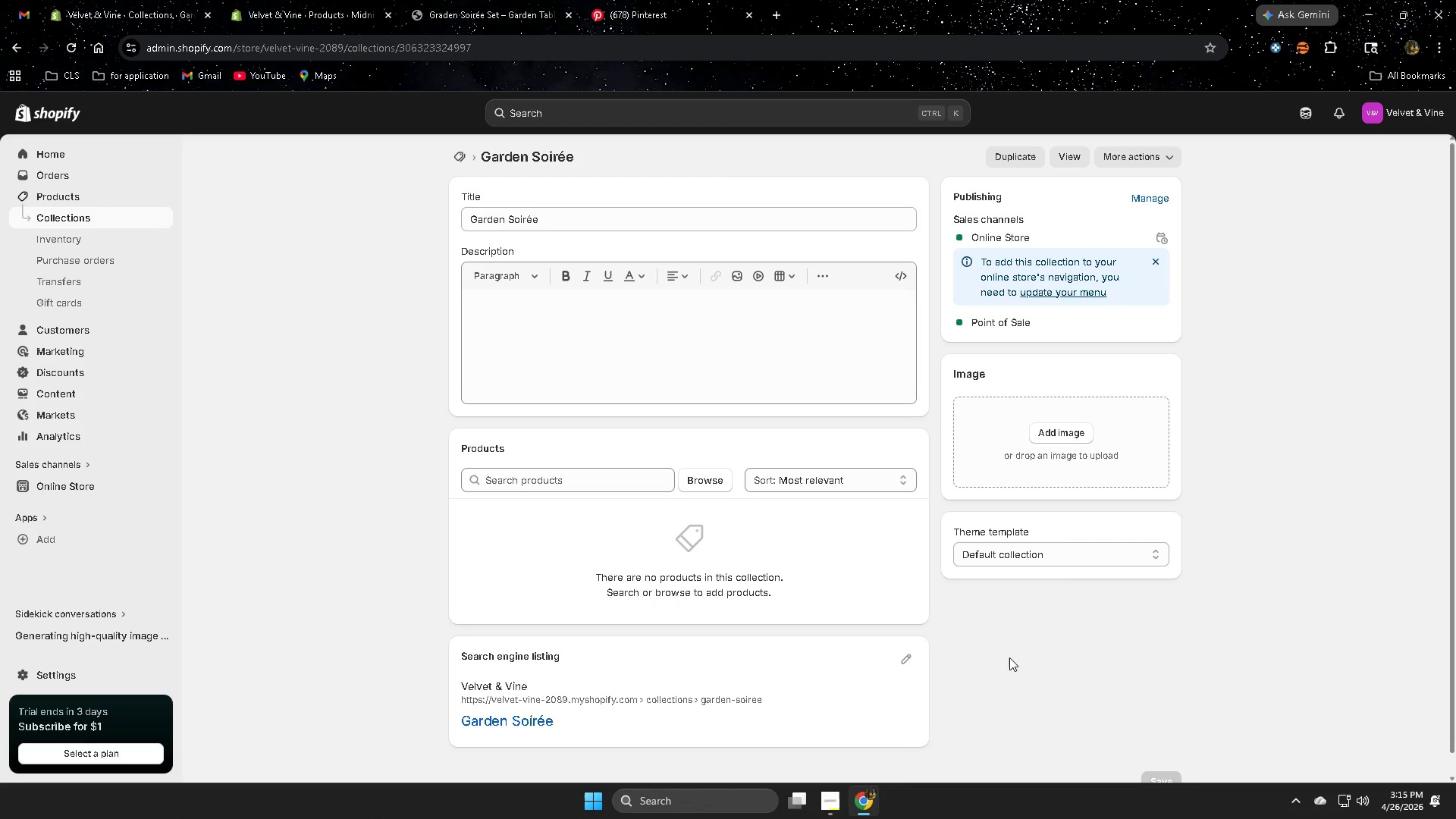 
left_click([708, 482])
 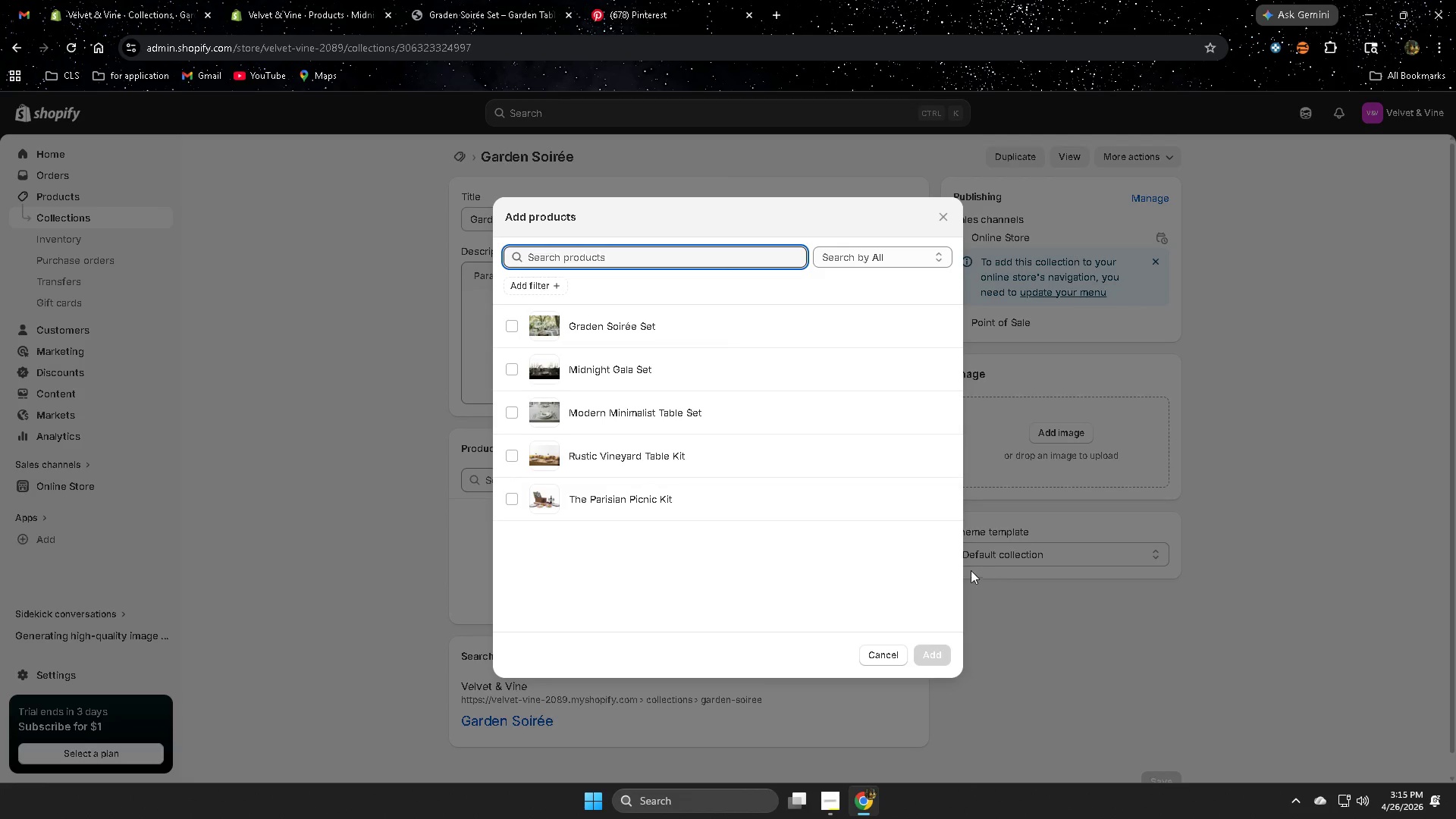 
wait(7.48)
 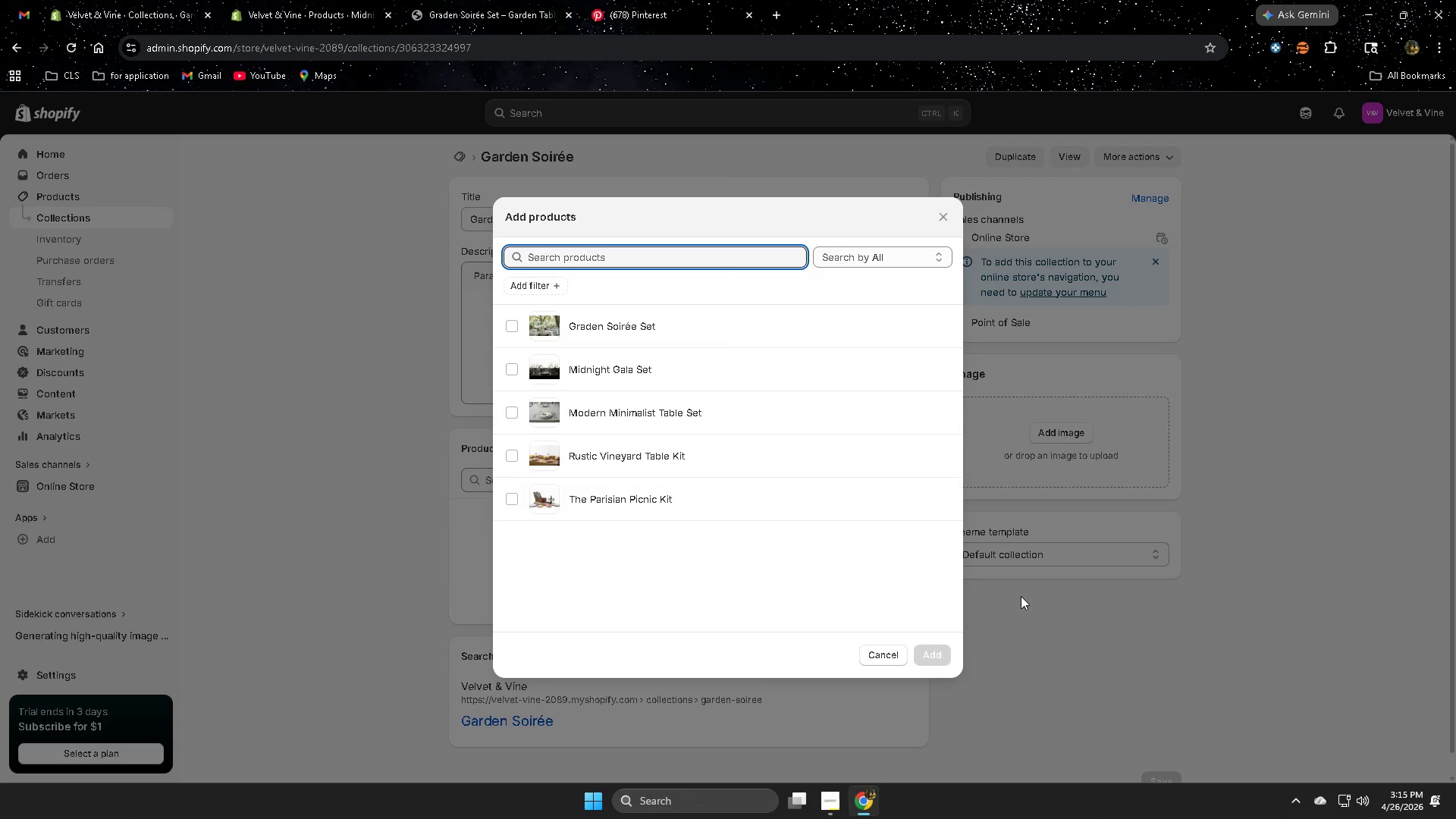 
left_click([517, 329])
 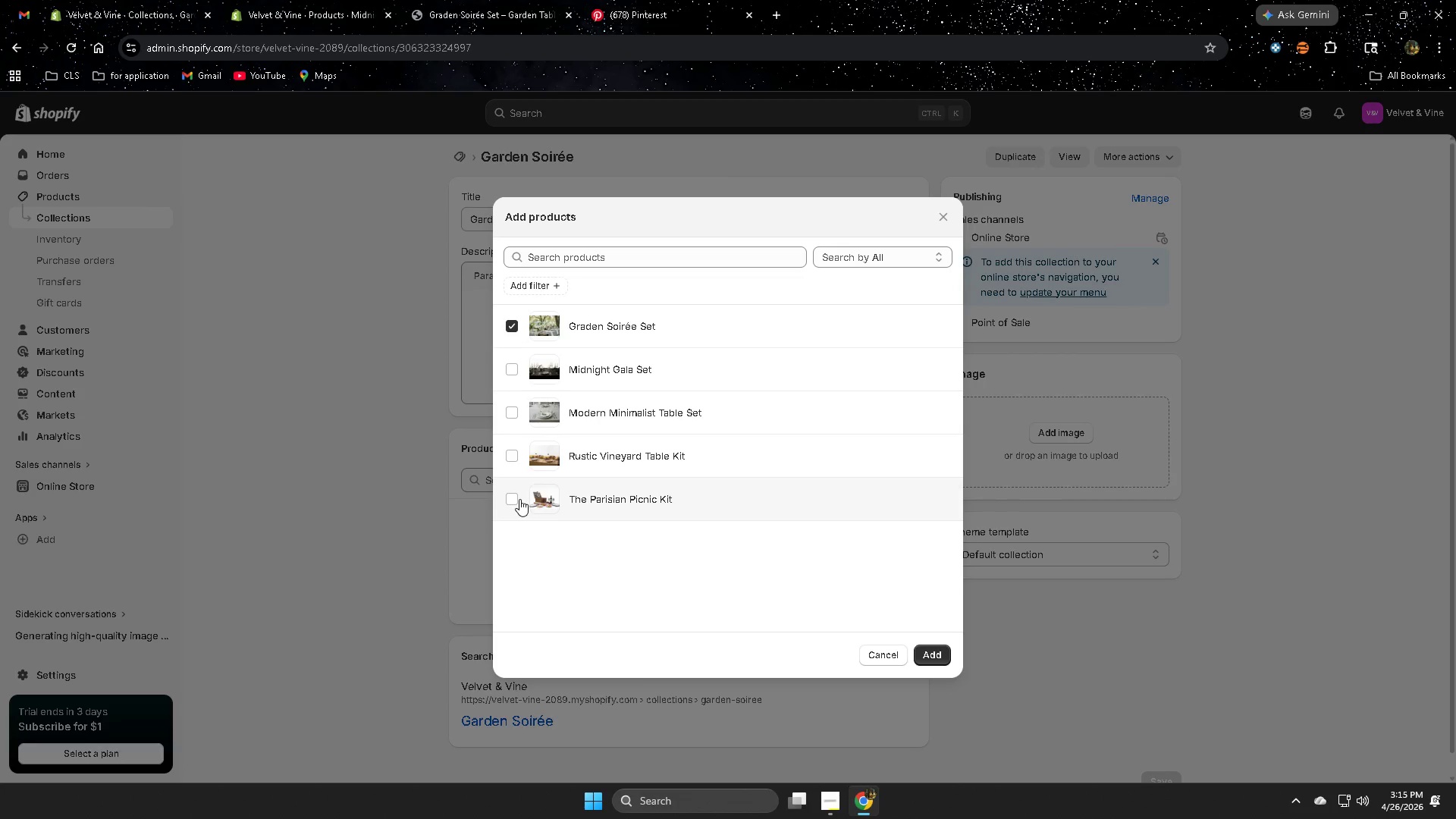 
left_click([519, 498])
 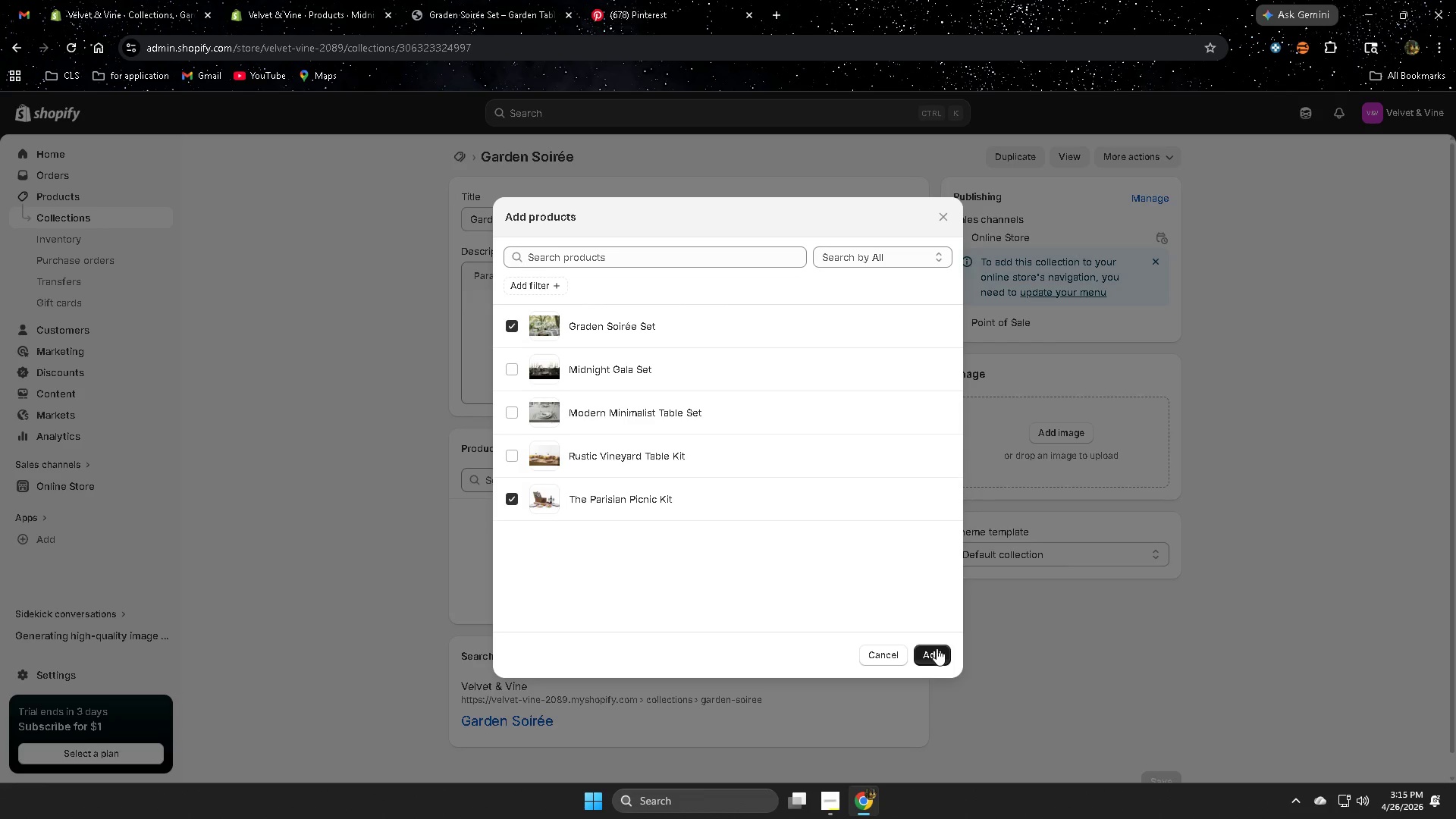 
left_click([937, 656])
 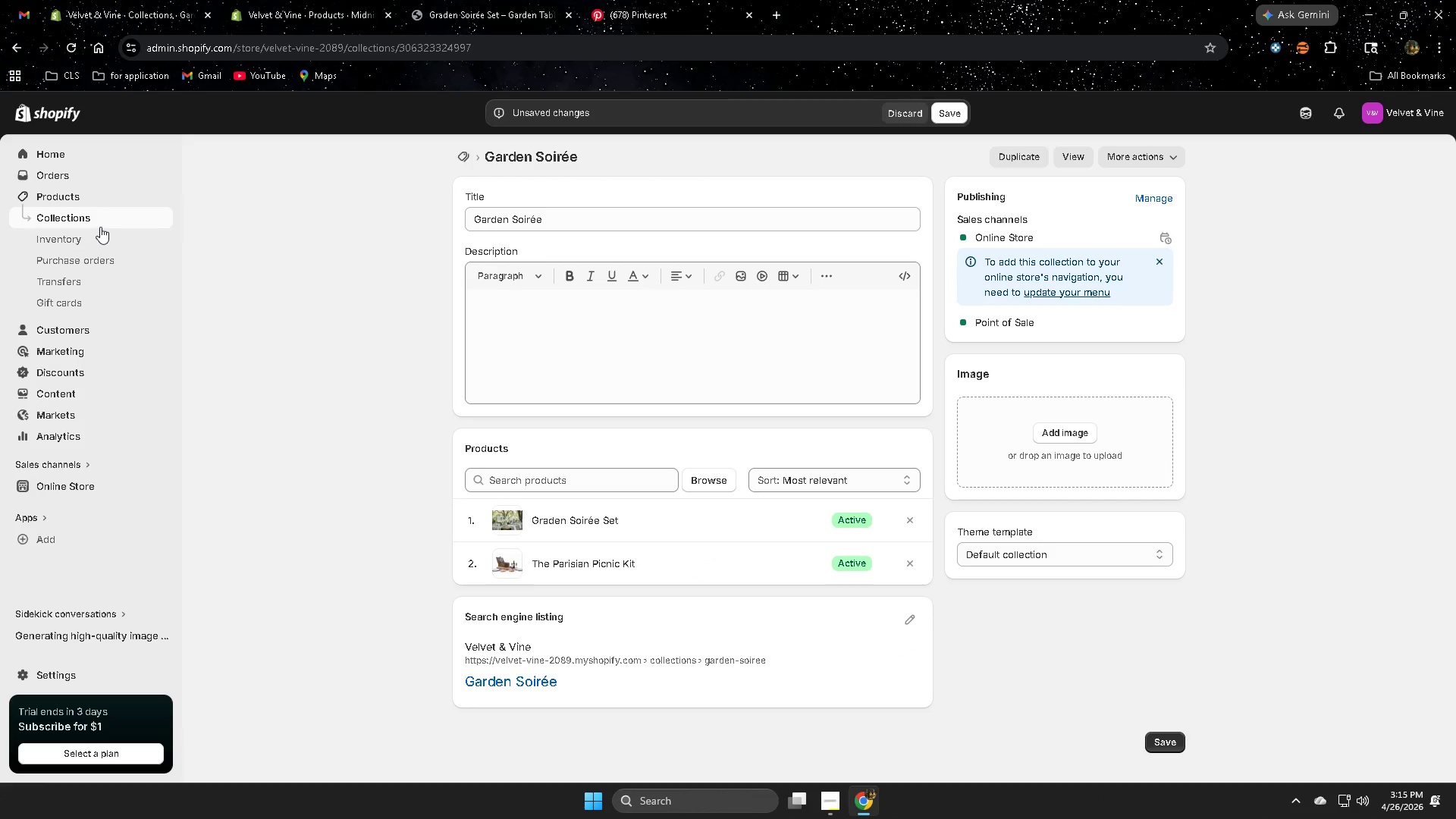 
left_click([958, 109])
 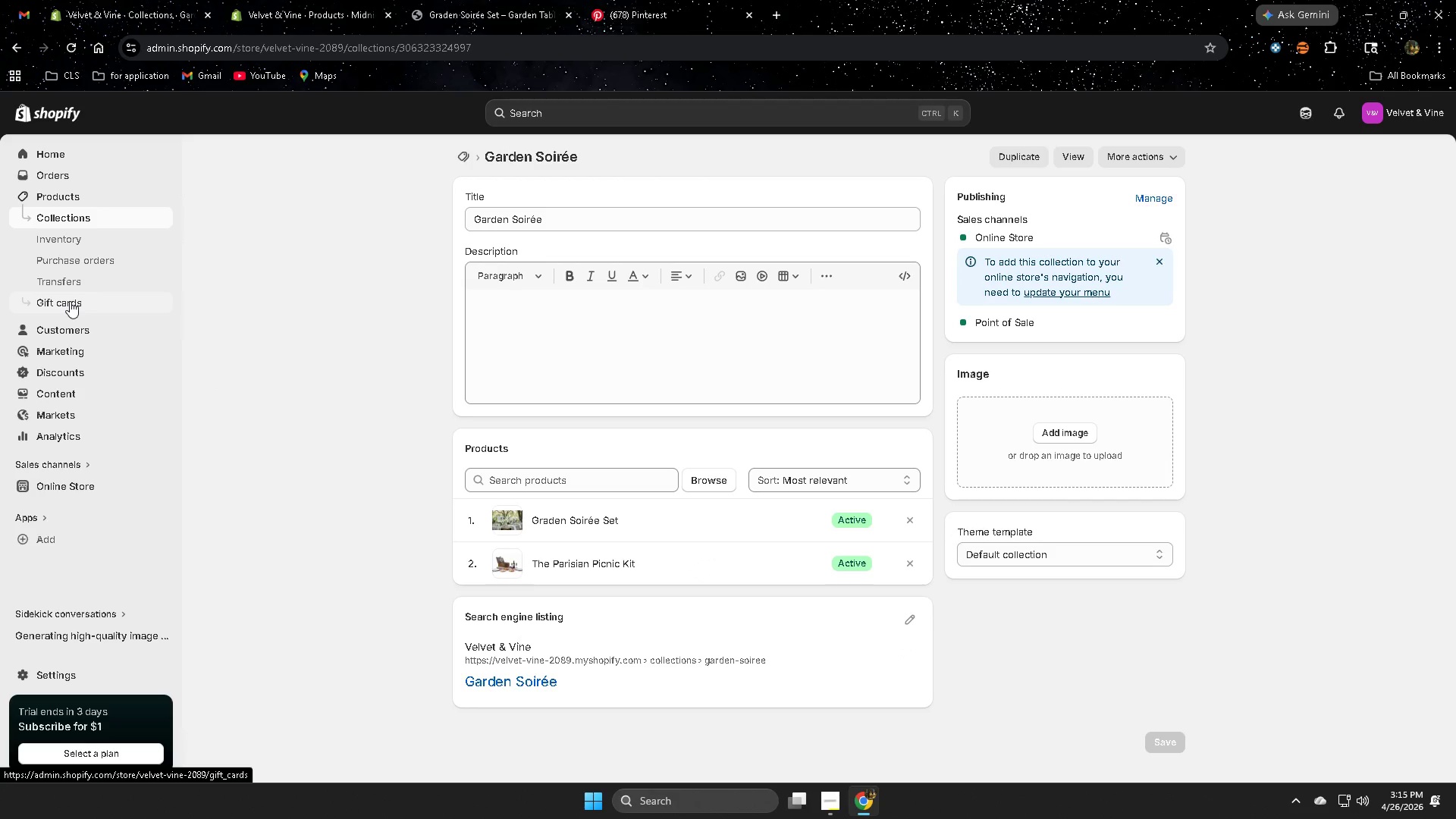 
wait(9.95)
 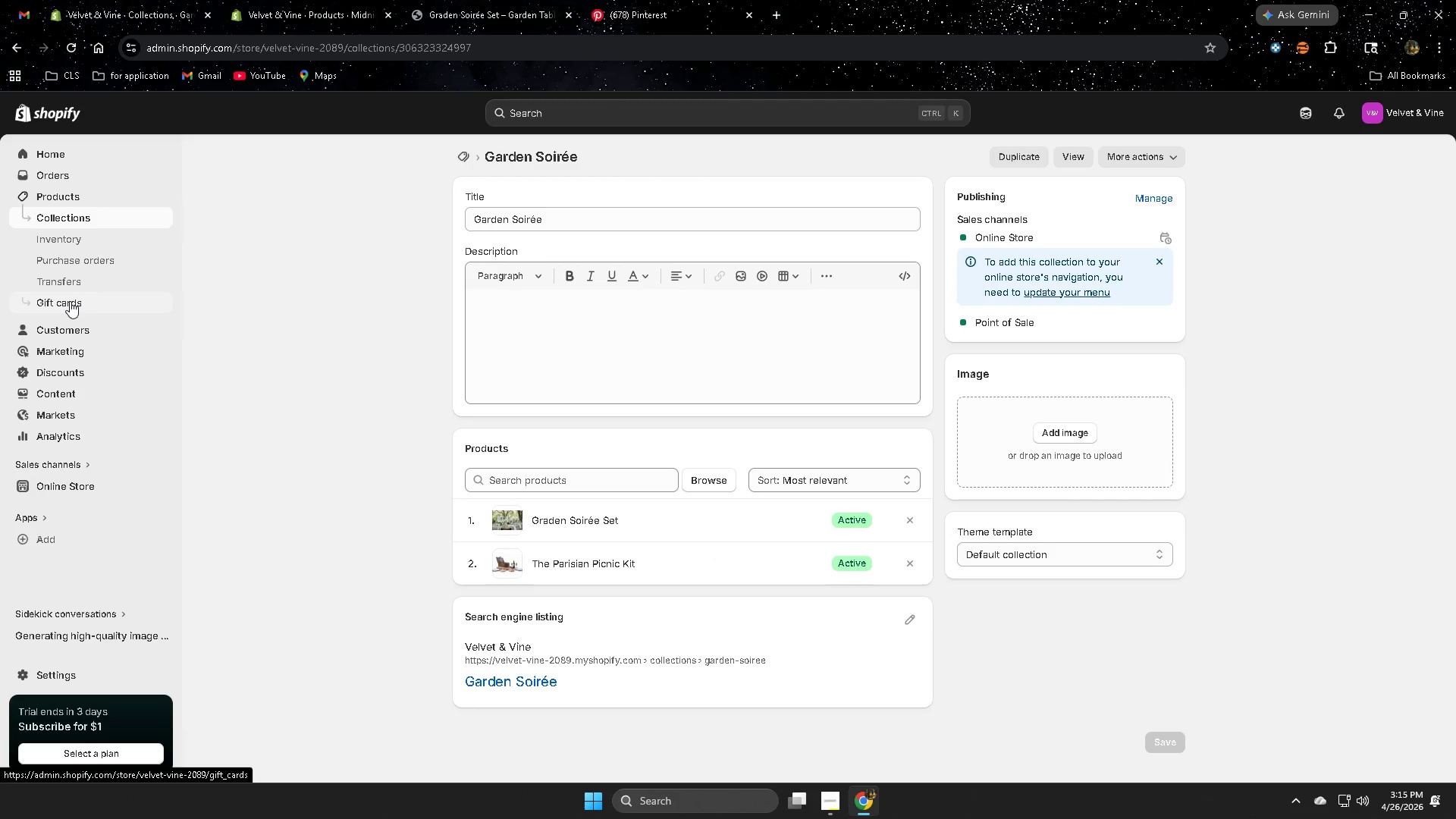 
left_click([100, 217])
 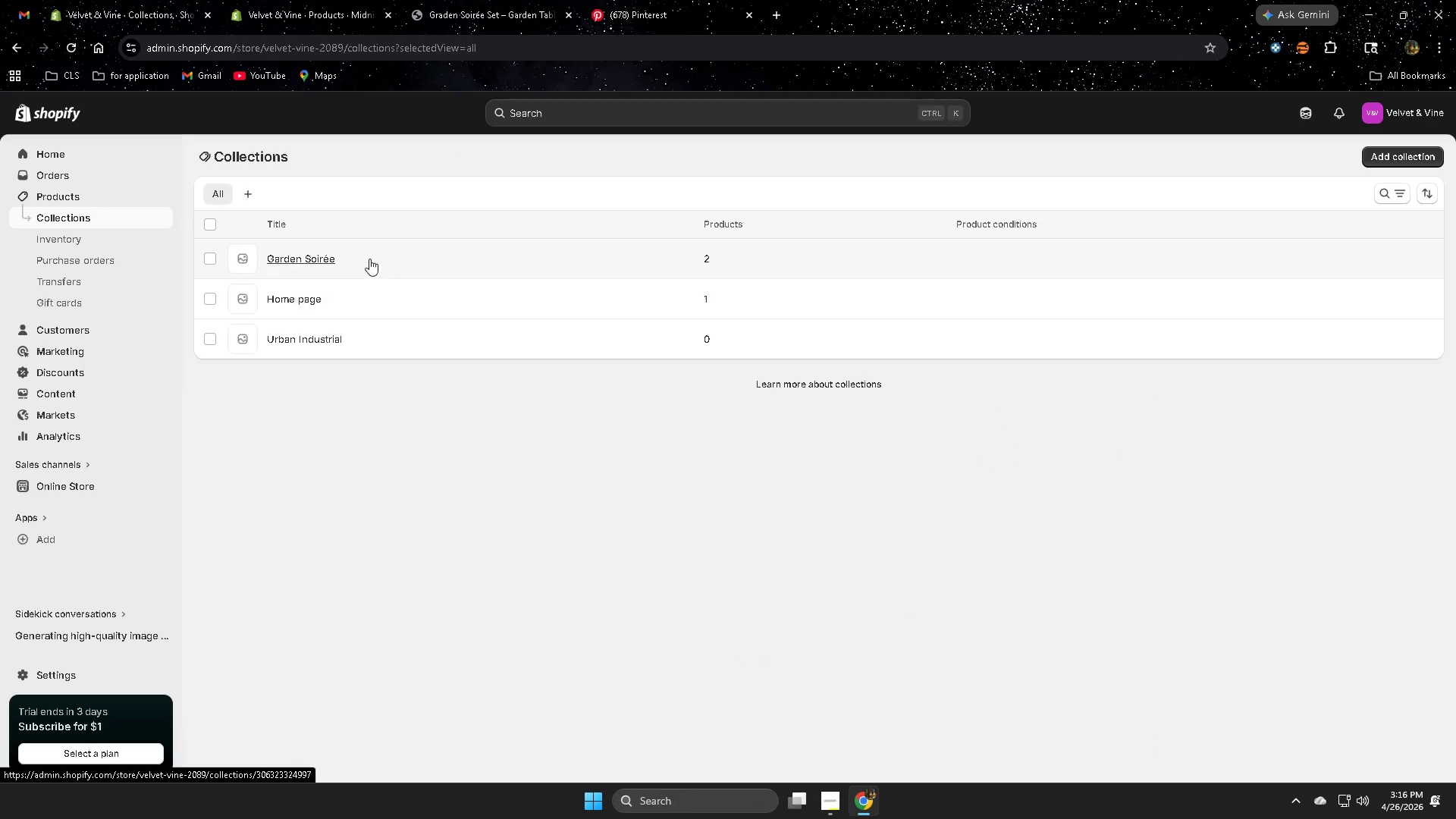 
left_click([375, 347])
 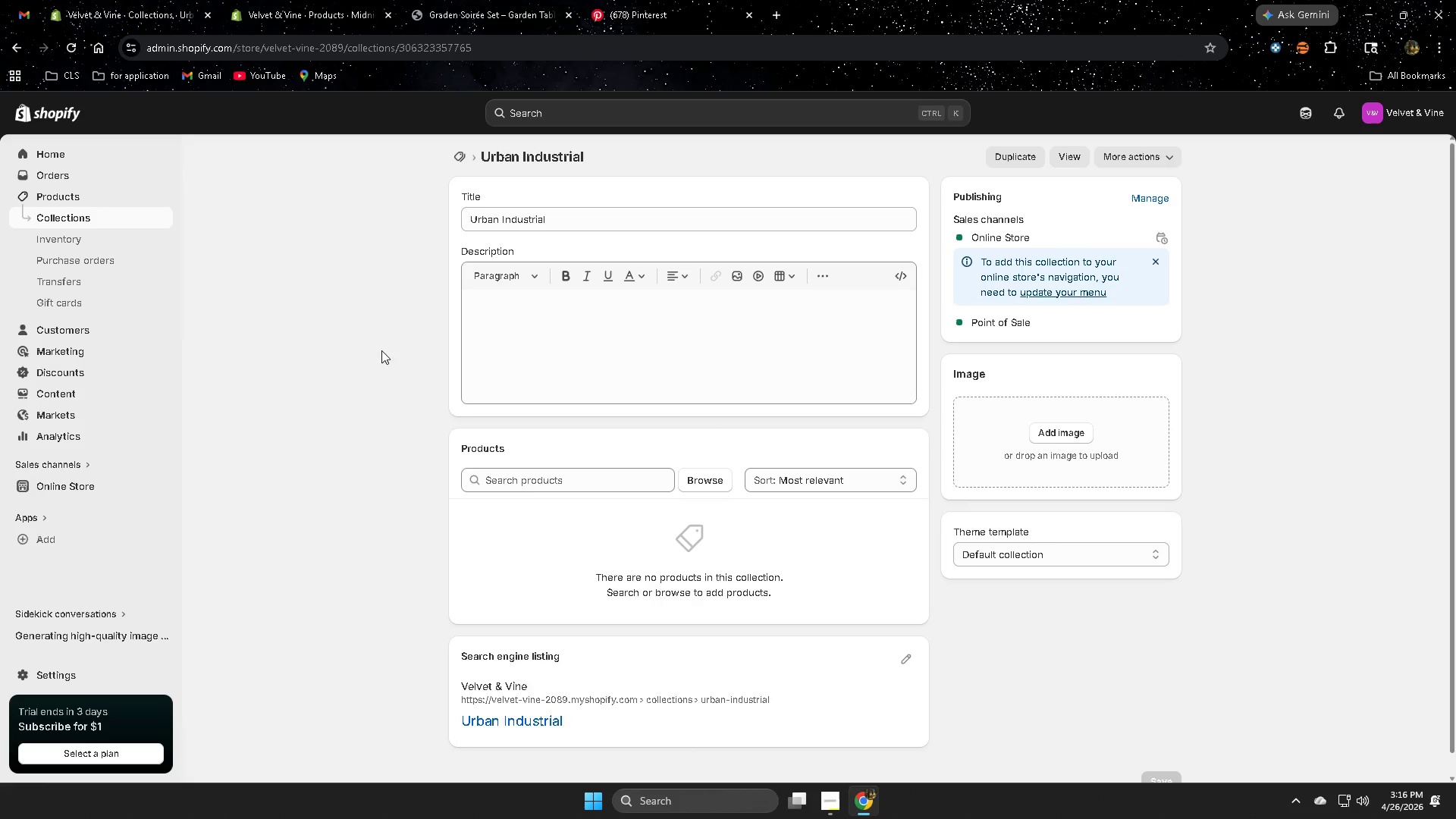 
left_click([705, 482])
 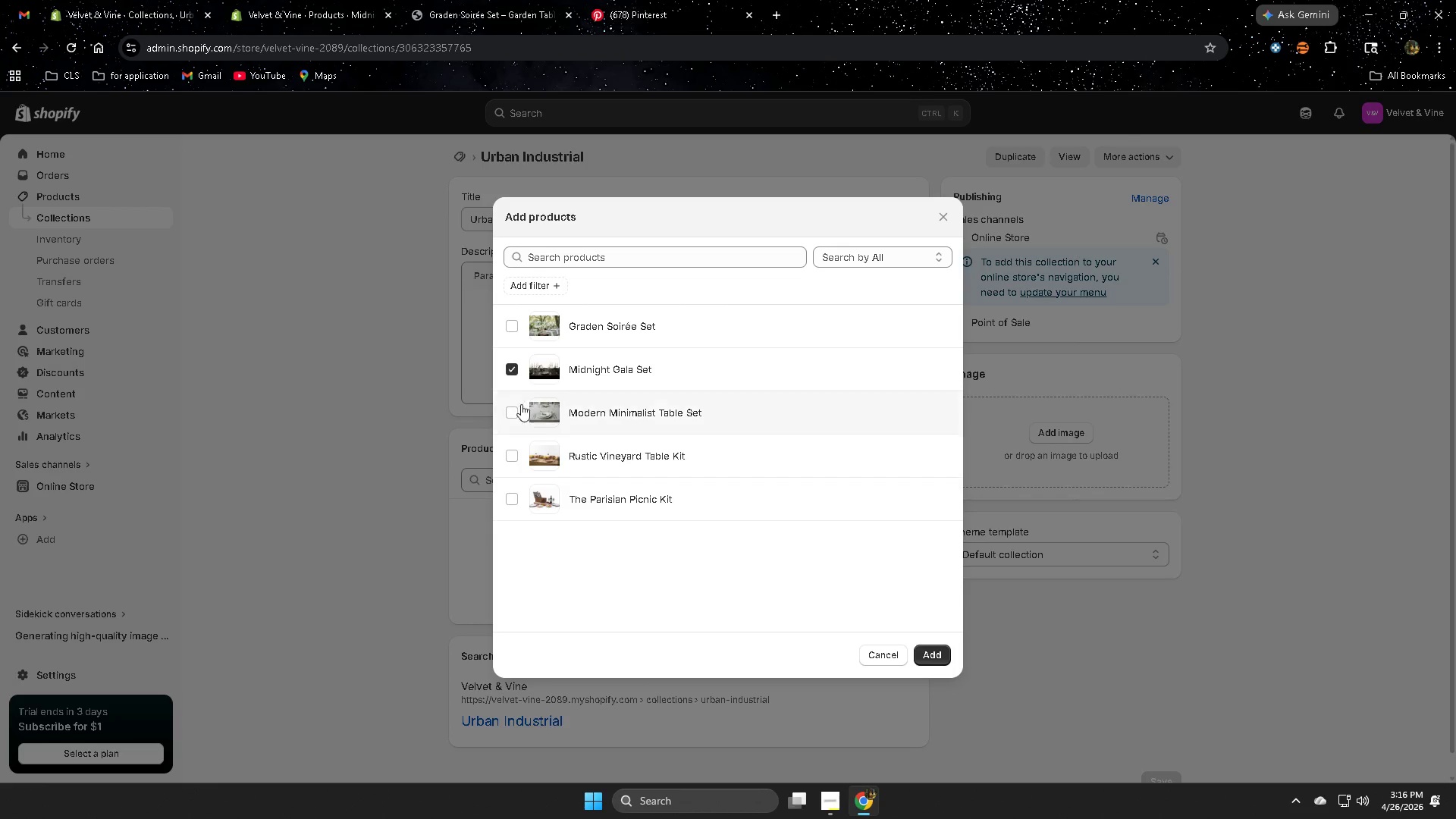 
left_click([514, 409])
 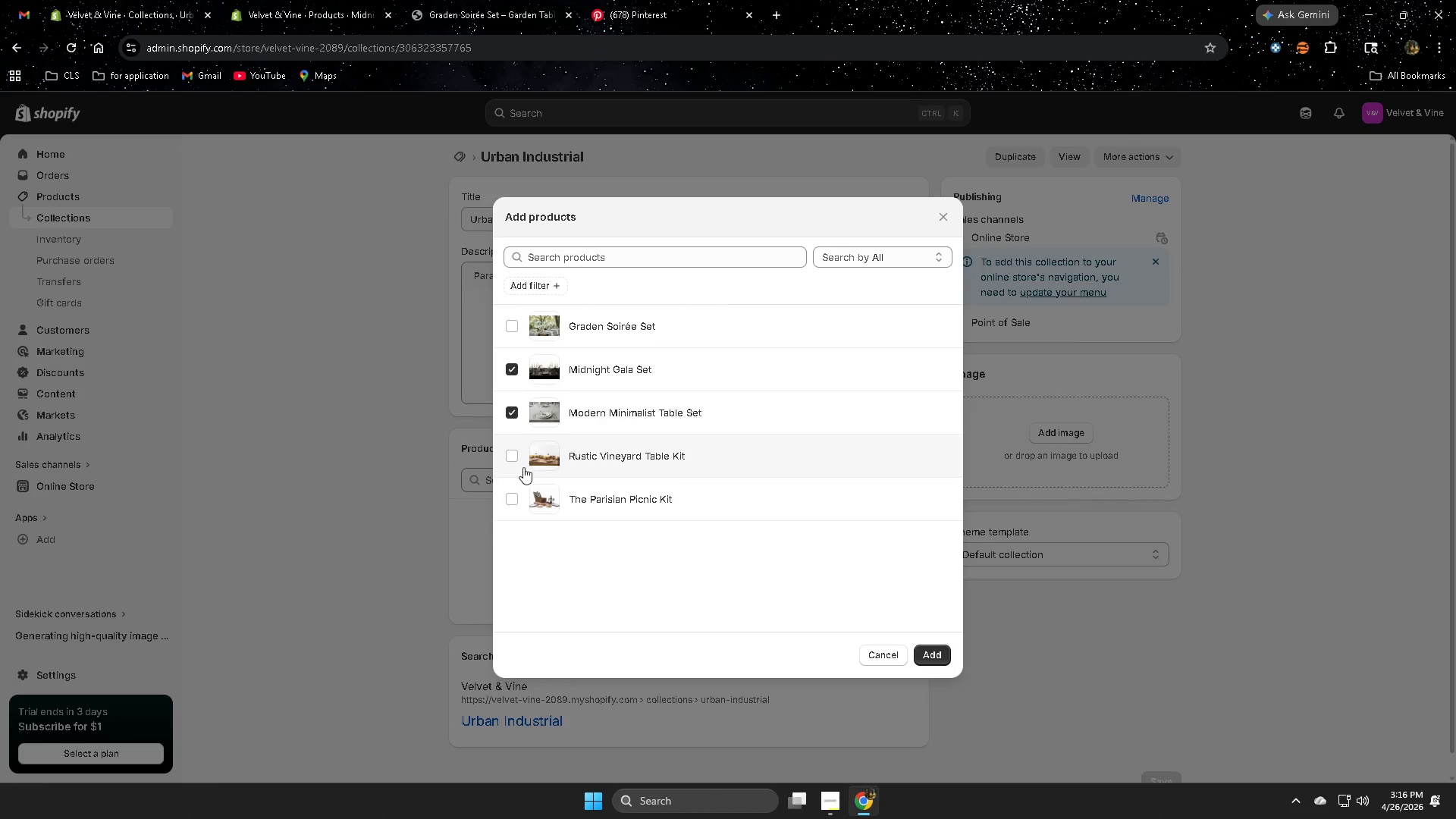 
left_click([521, 466])
 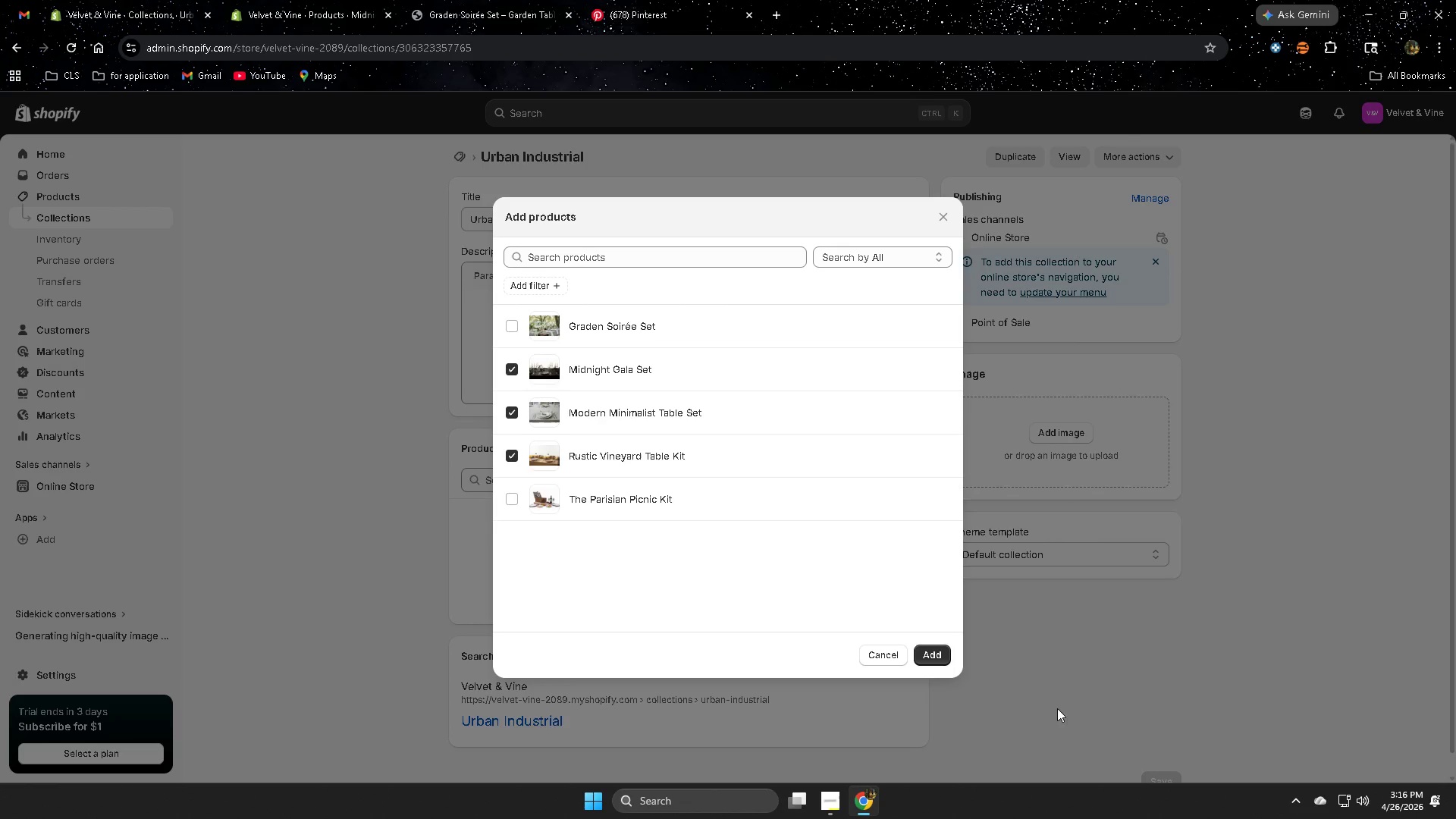 
left_click([943, 656])
 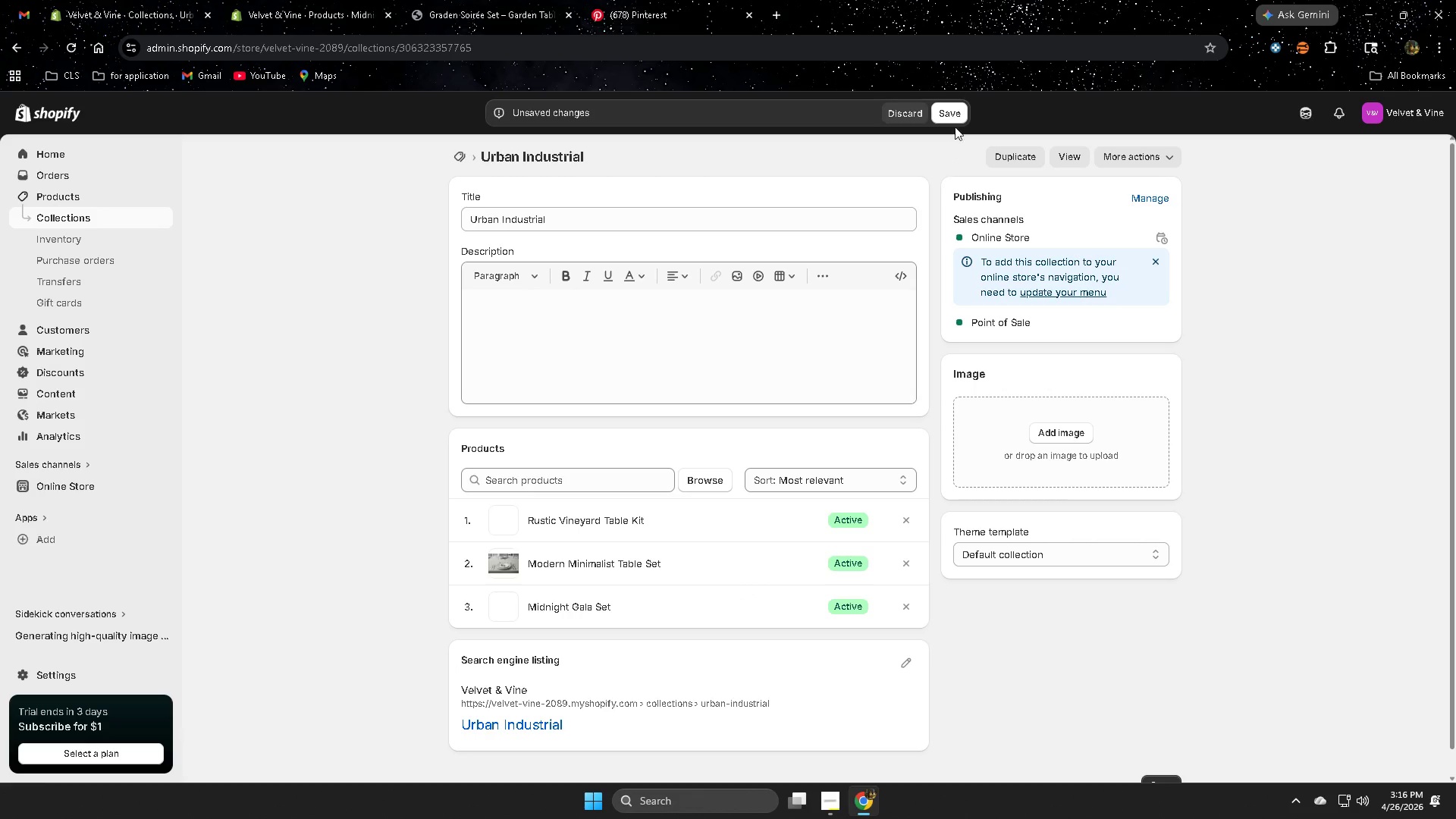 
left_click([955, 114])
 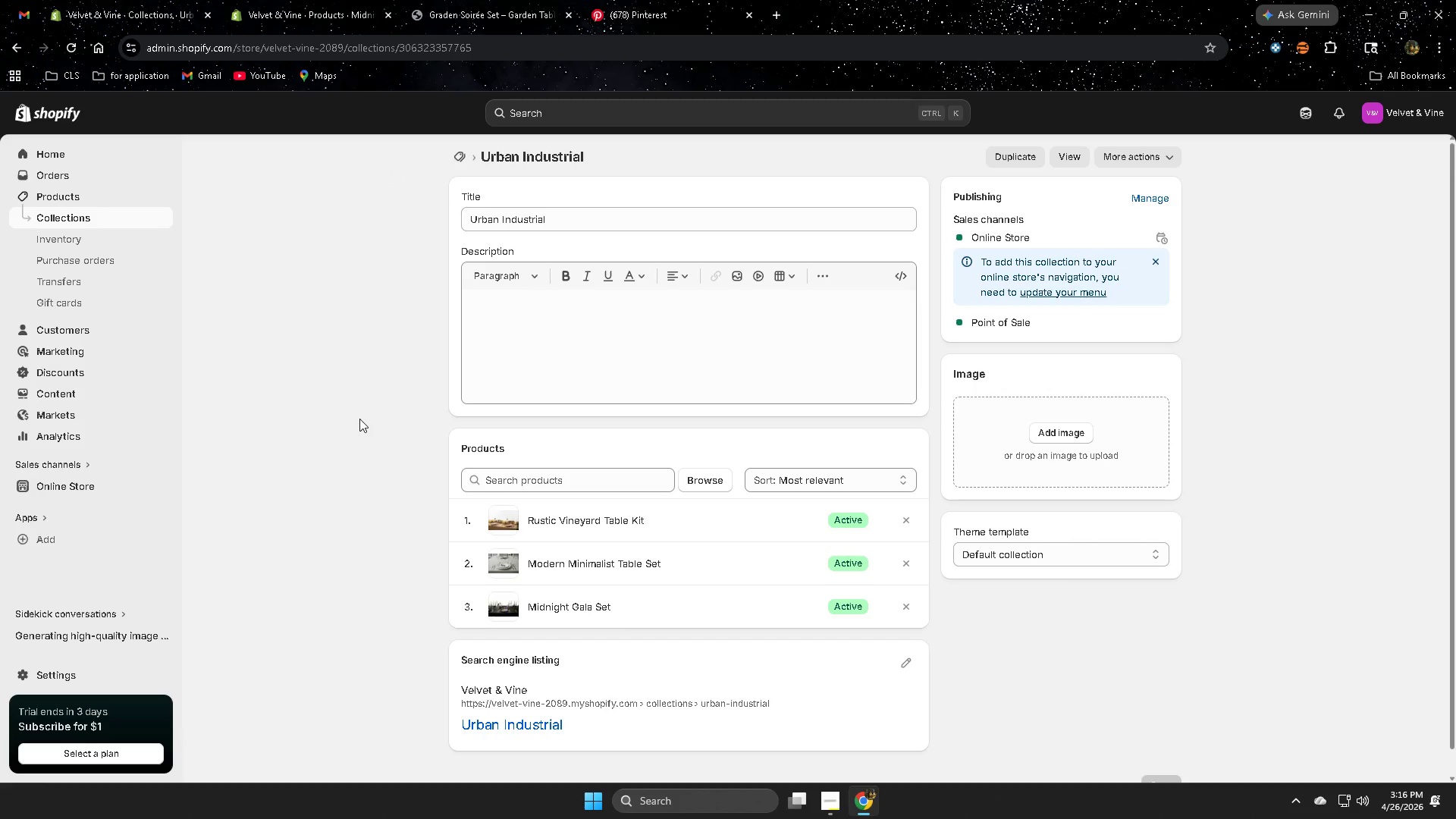 
wait(6.52)
 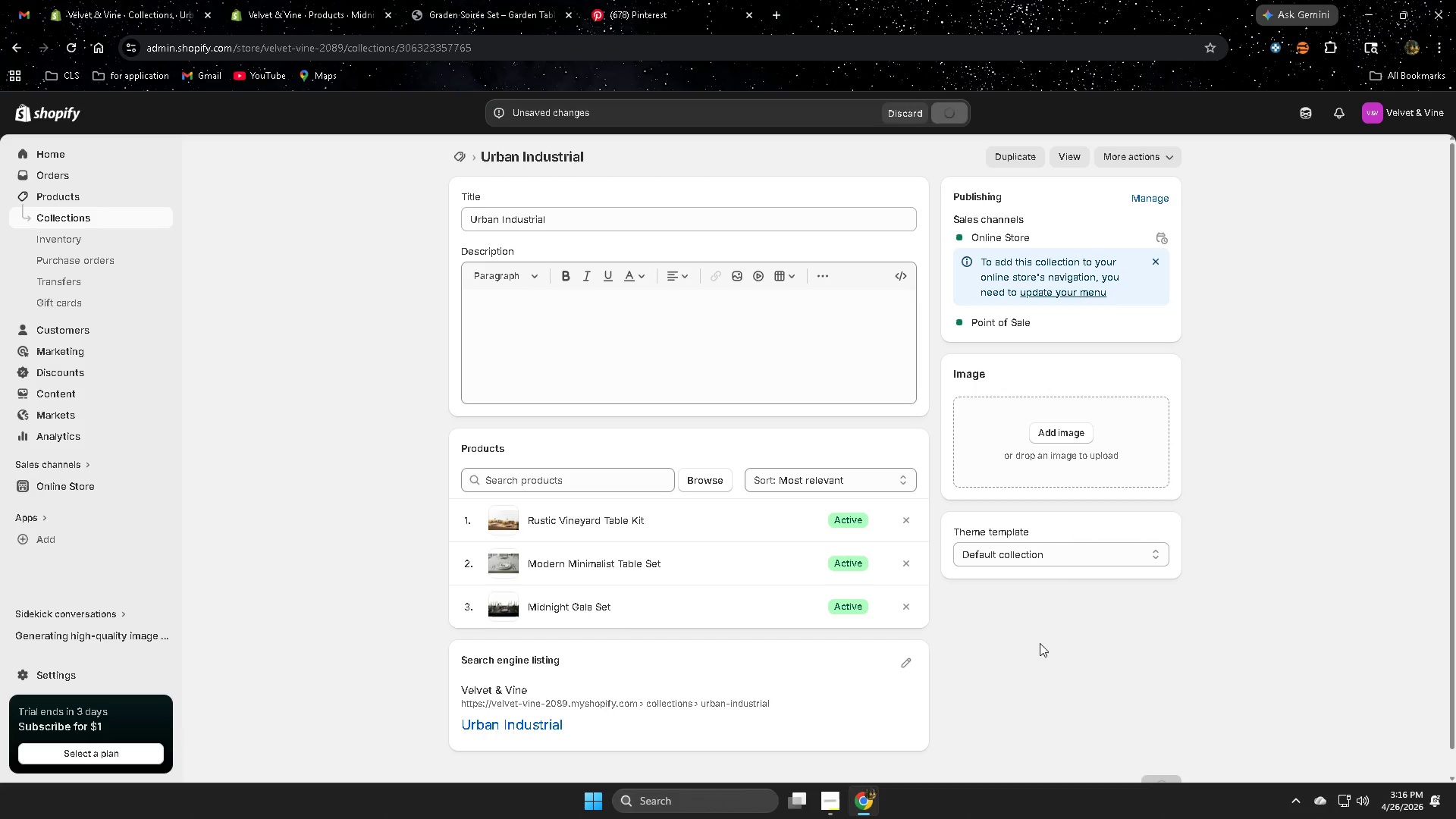 
left_click([88, 220])
 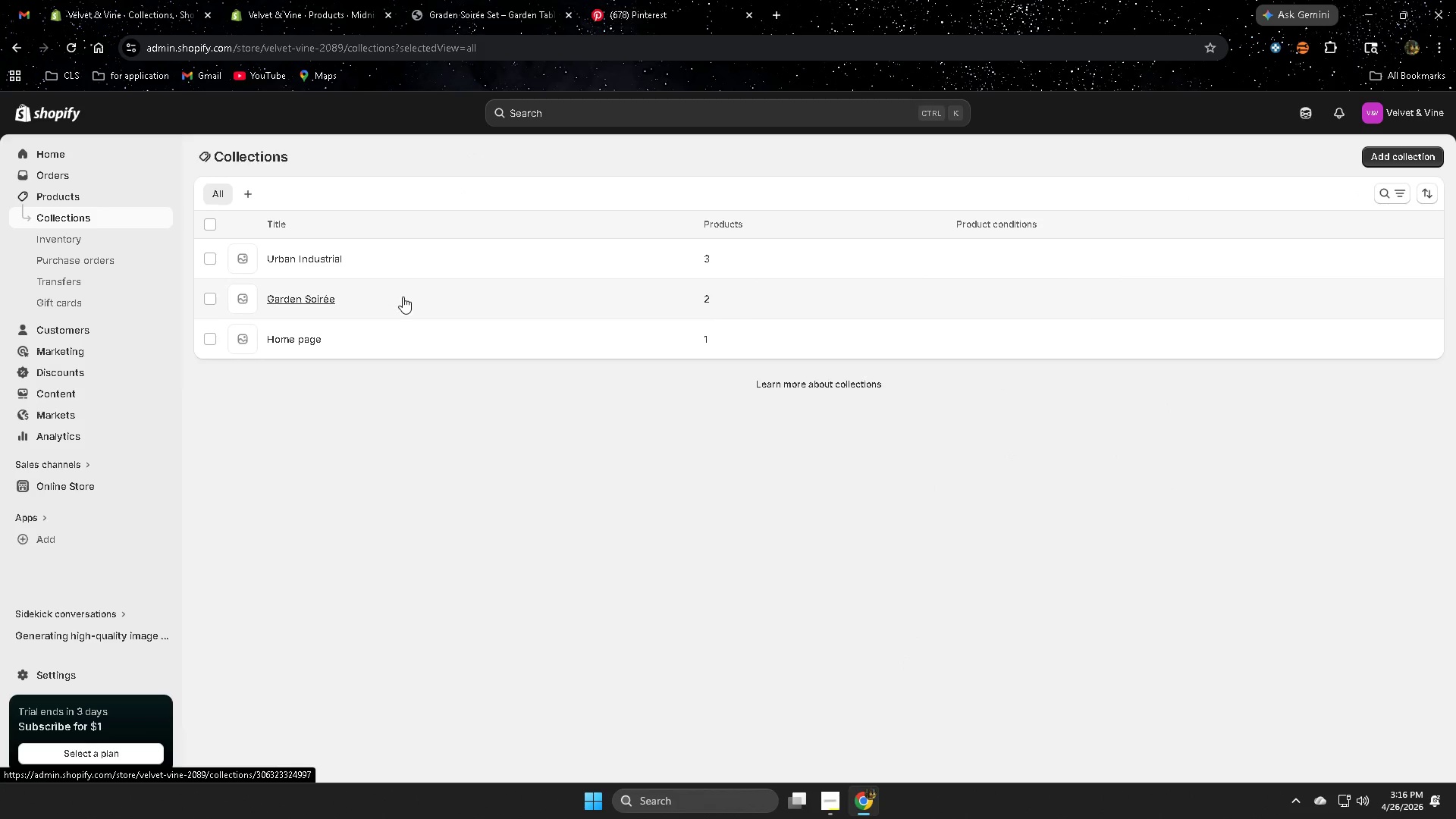 
left_click([401, 300])
 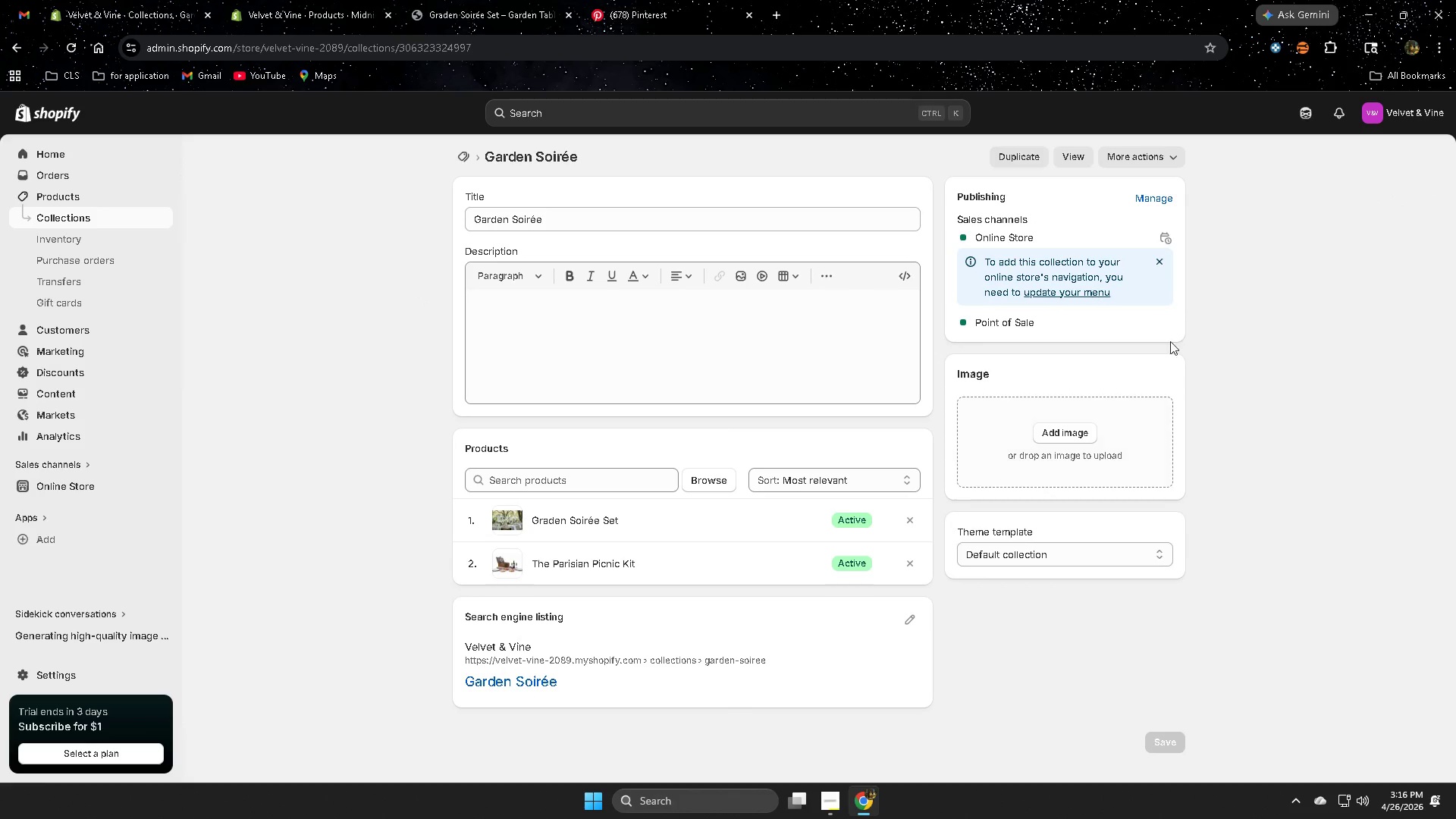 
left_click([1297, 121])
 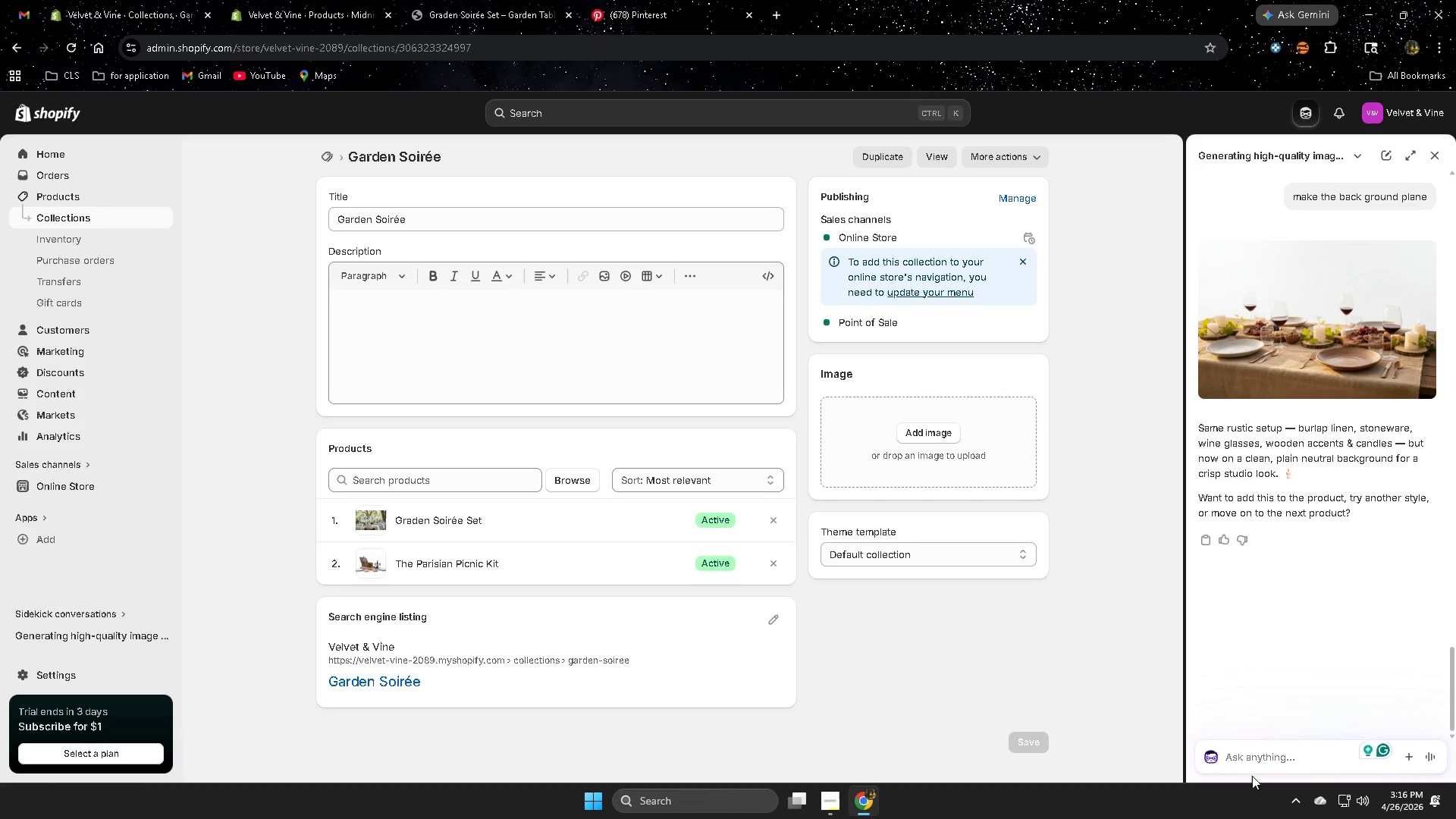 
left_click([1244, 760])
 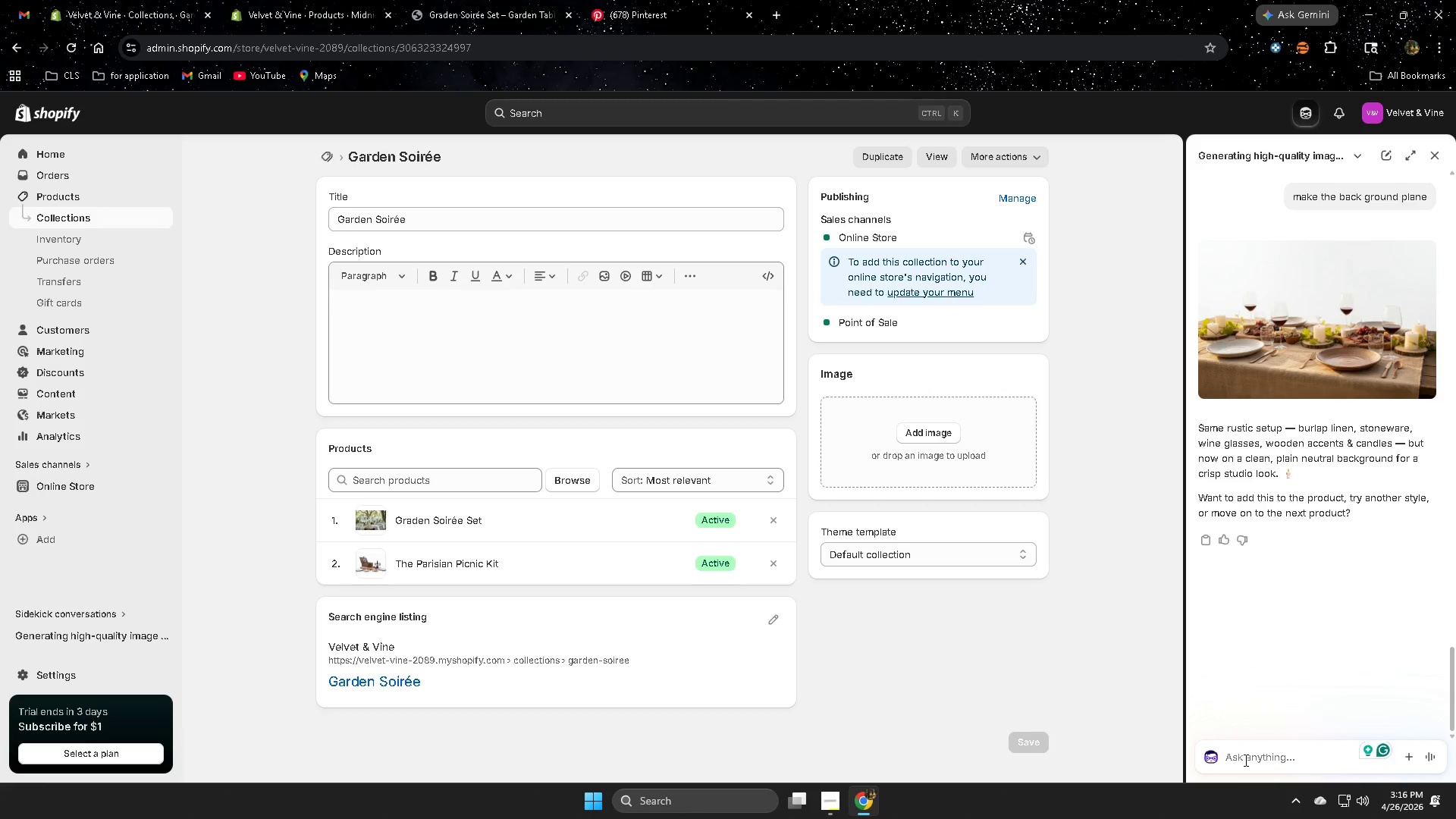 
type(can)
key(Backspace)
type(n you make a hih)
key(Backspace)
type(gh0)
key(Backspace)
type(-qi)
key(Backspace)
type(ualoity)
key(Backspace)
key(Backspace)
key(Backspace)
key(Backspace)
type(o)
key(Backspace)
type(ity image for this por)
key(Backspace)
key(Backspace)
type(roductr)
 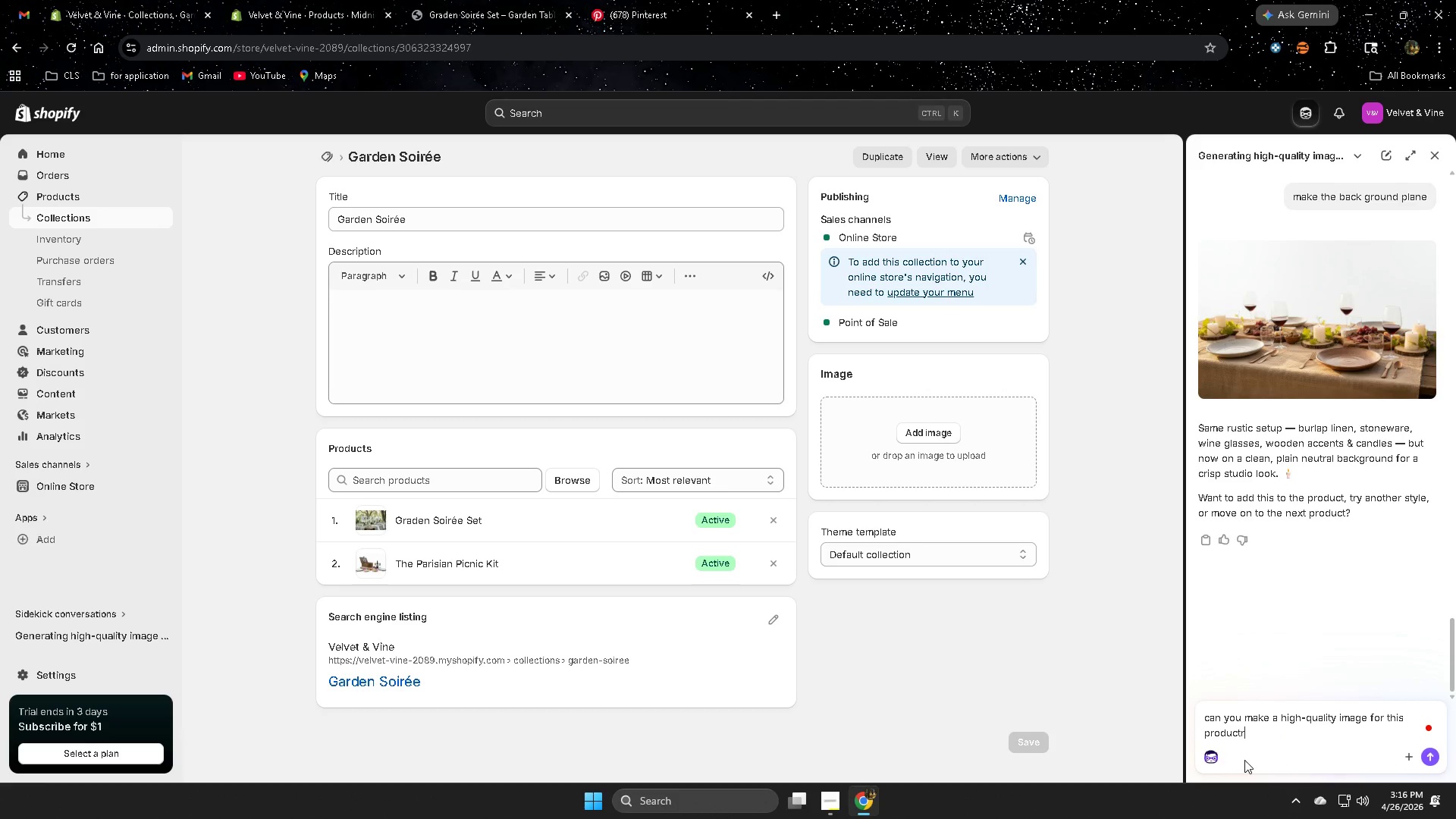 
key(Enter)
 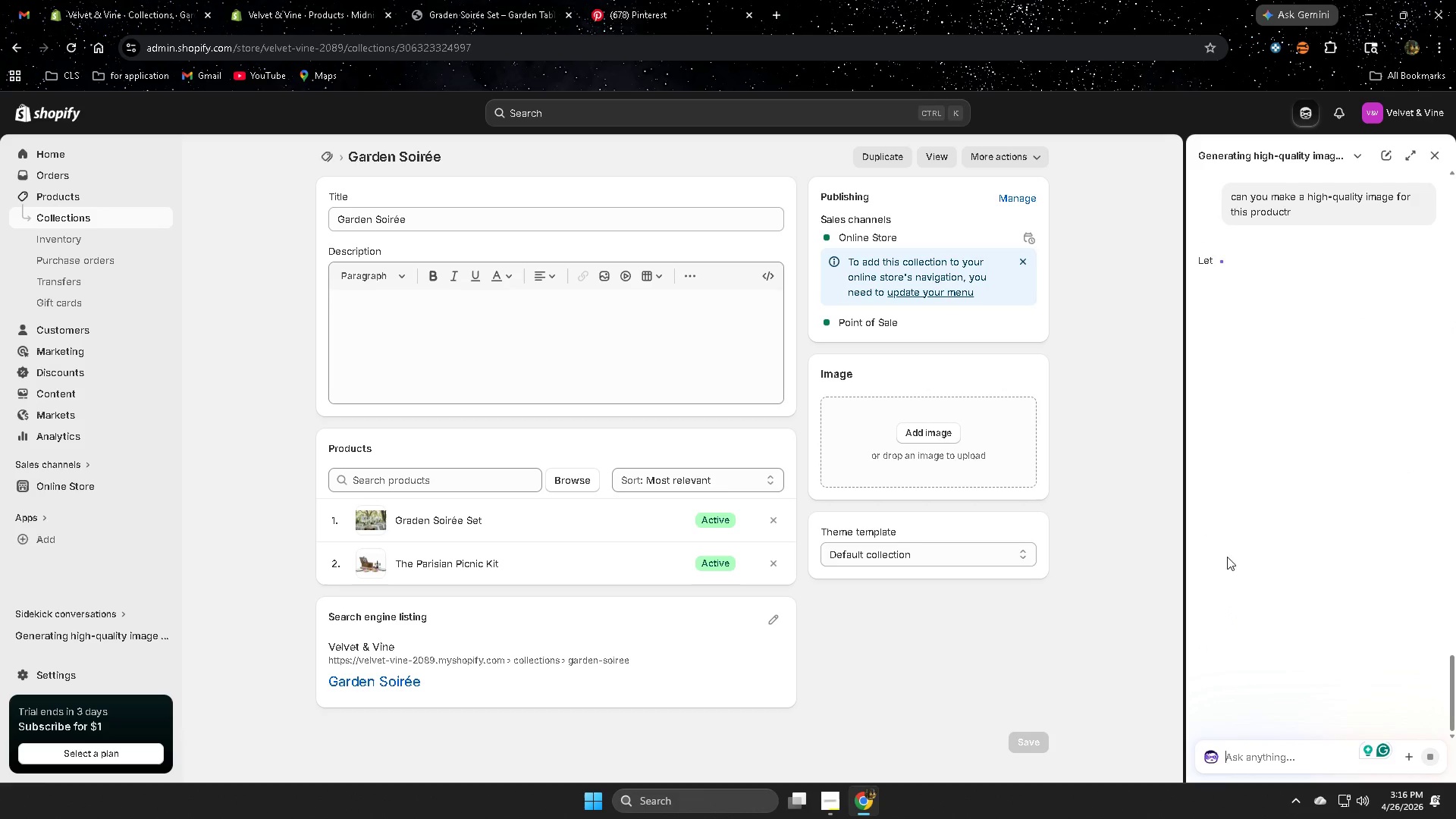 
type(coleect)
key(Backspace)
type(i mean collet)
key(Backspace)
type(ction)
 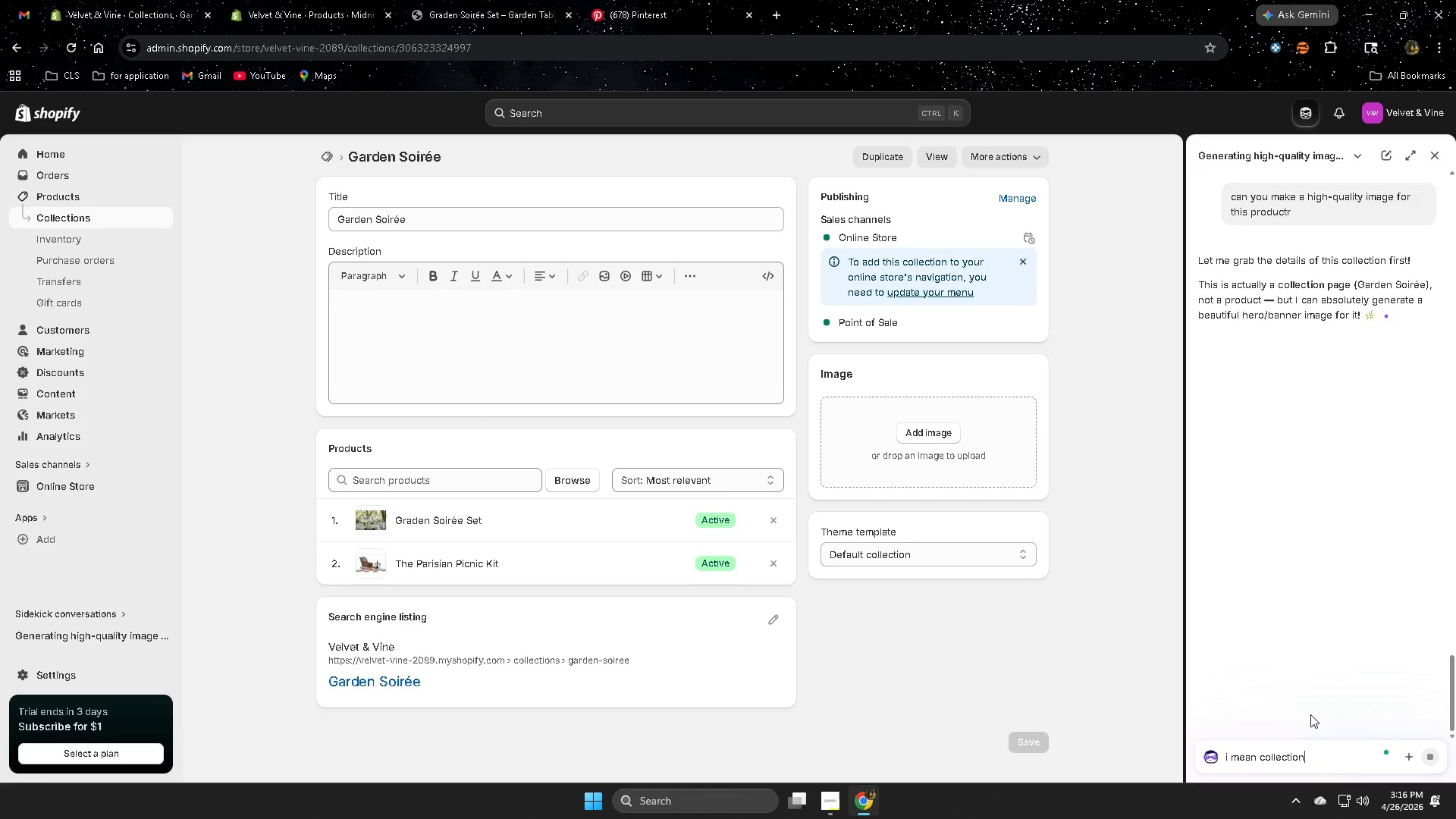 
key(Enter)
 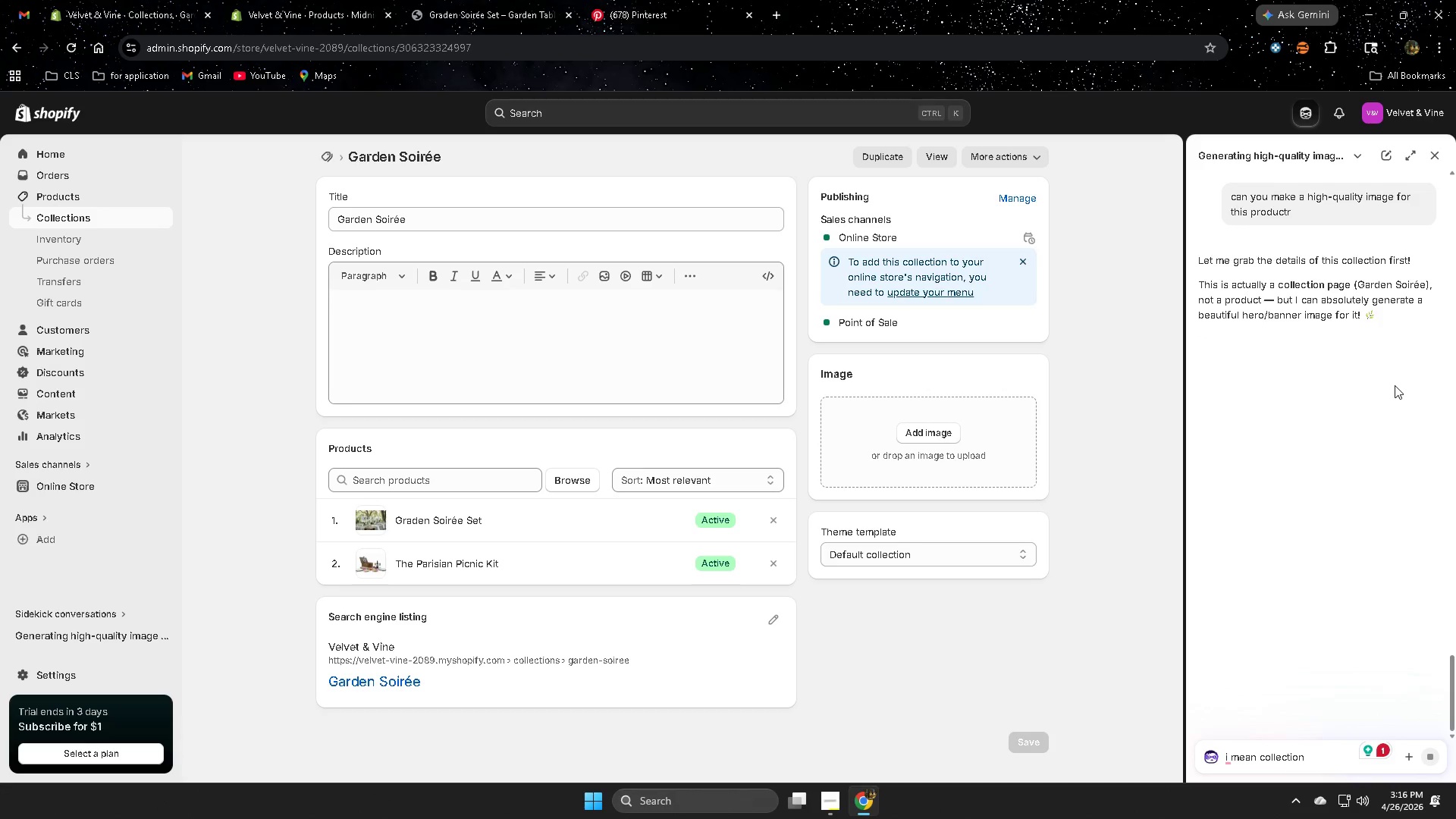 
wait(7.66)
 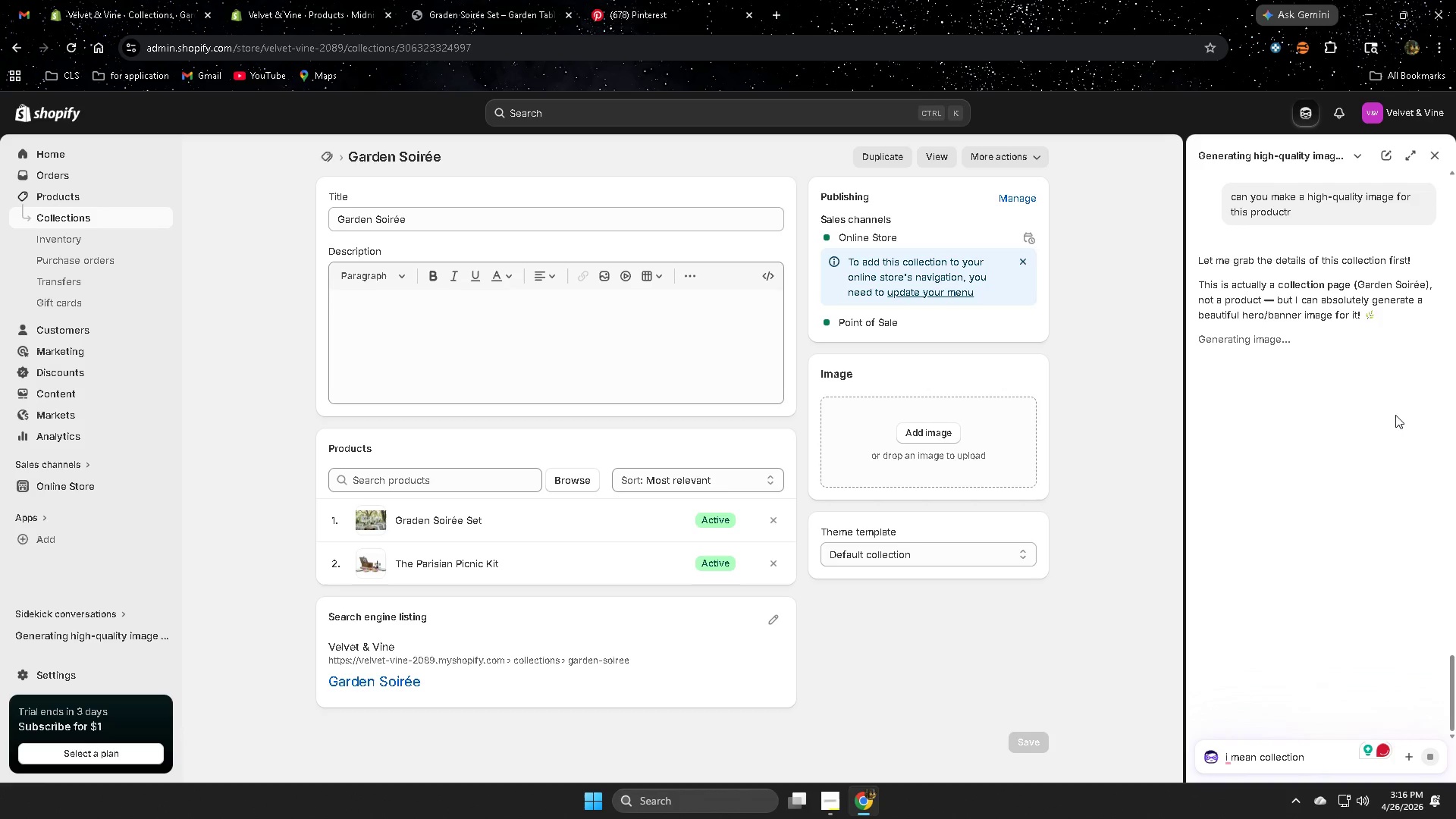 
double_click([1319, 758])
 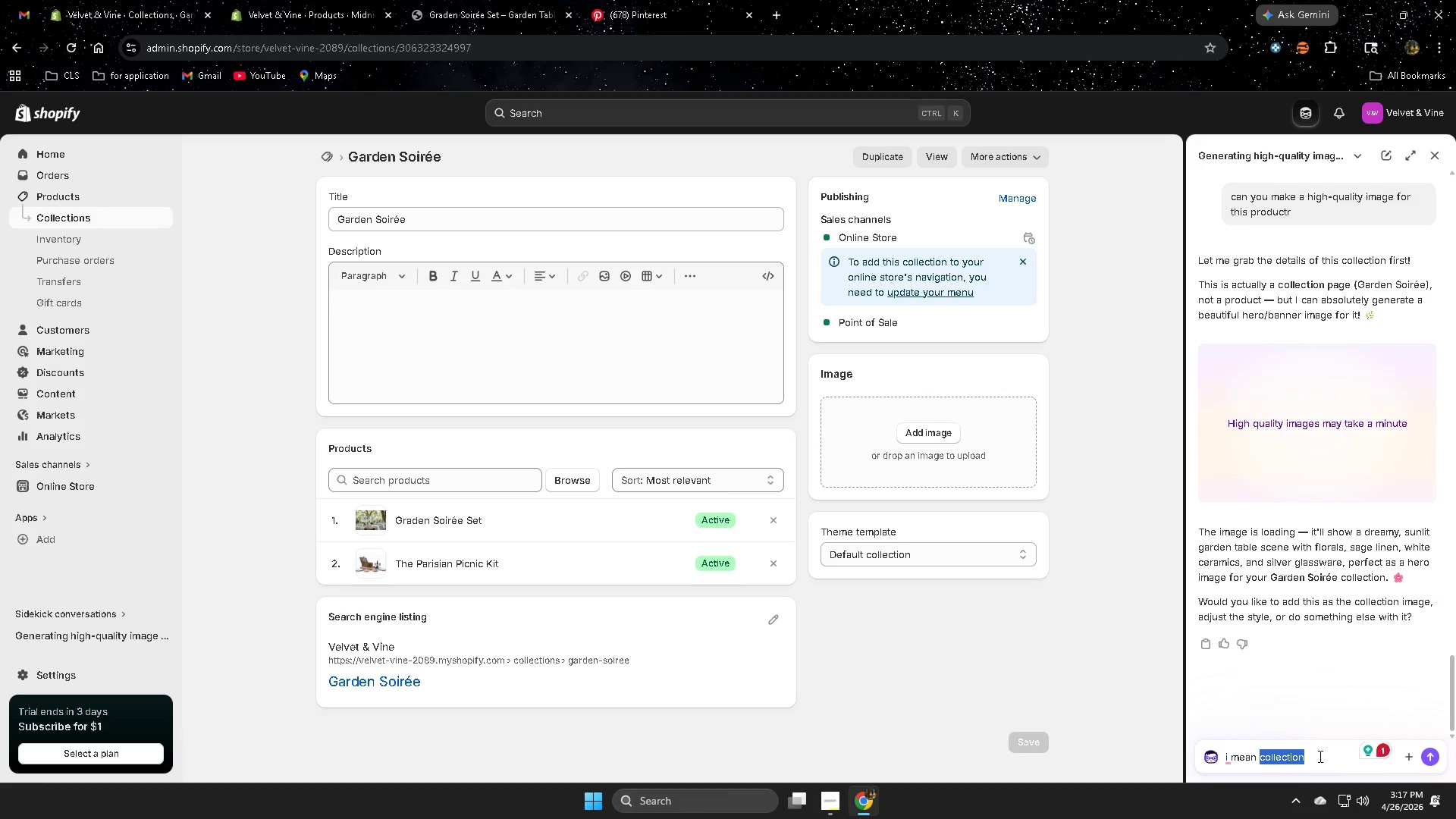 
triple_click([1319, 756])
 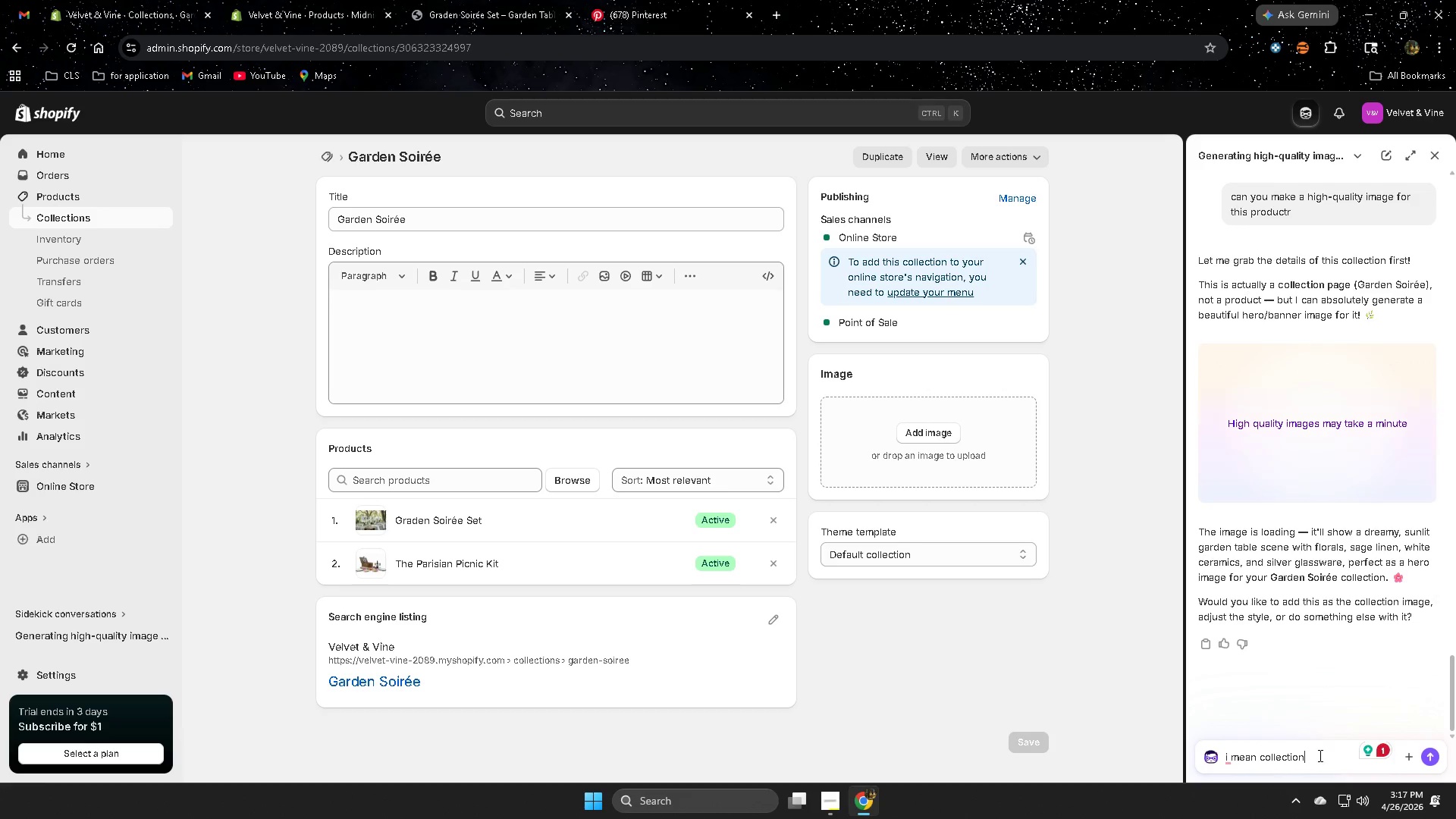 
key(Backspace)
 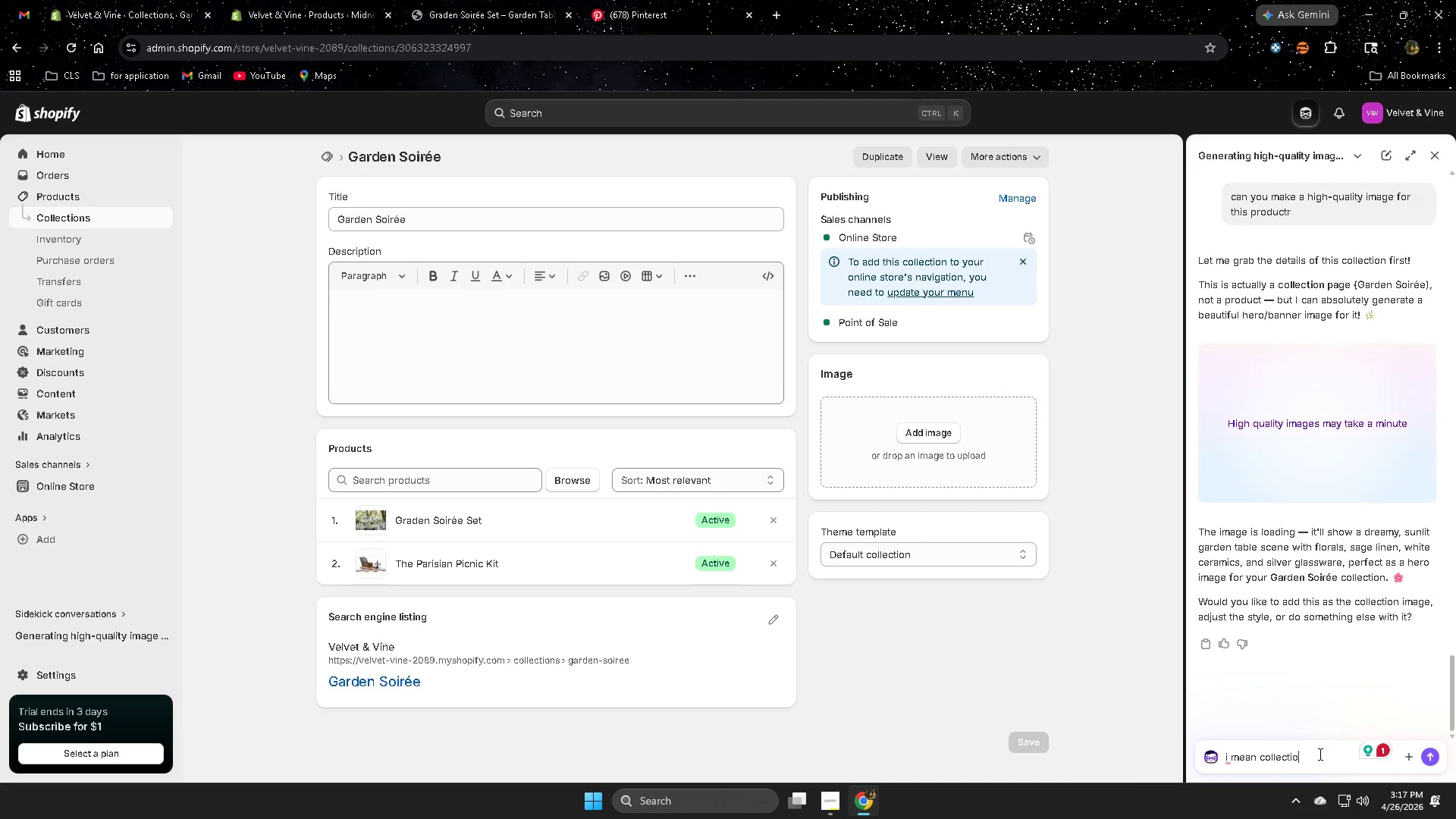 
key(Backspace)
 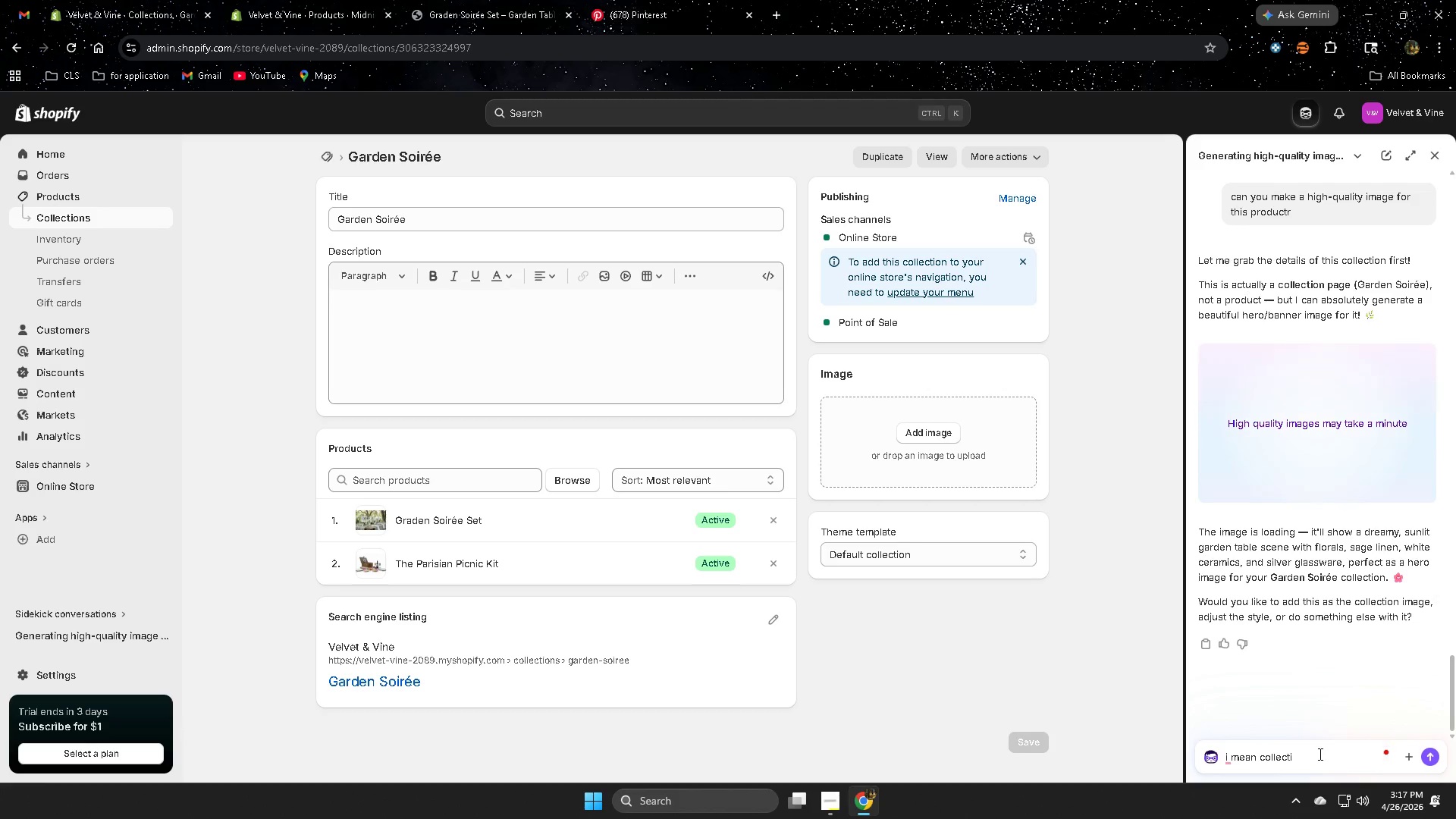 
key(Backspace)
 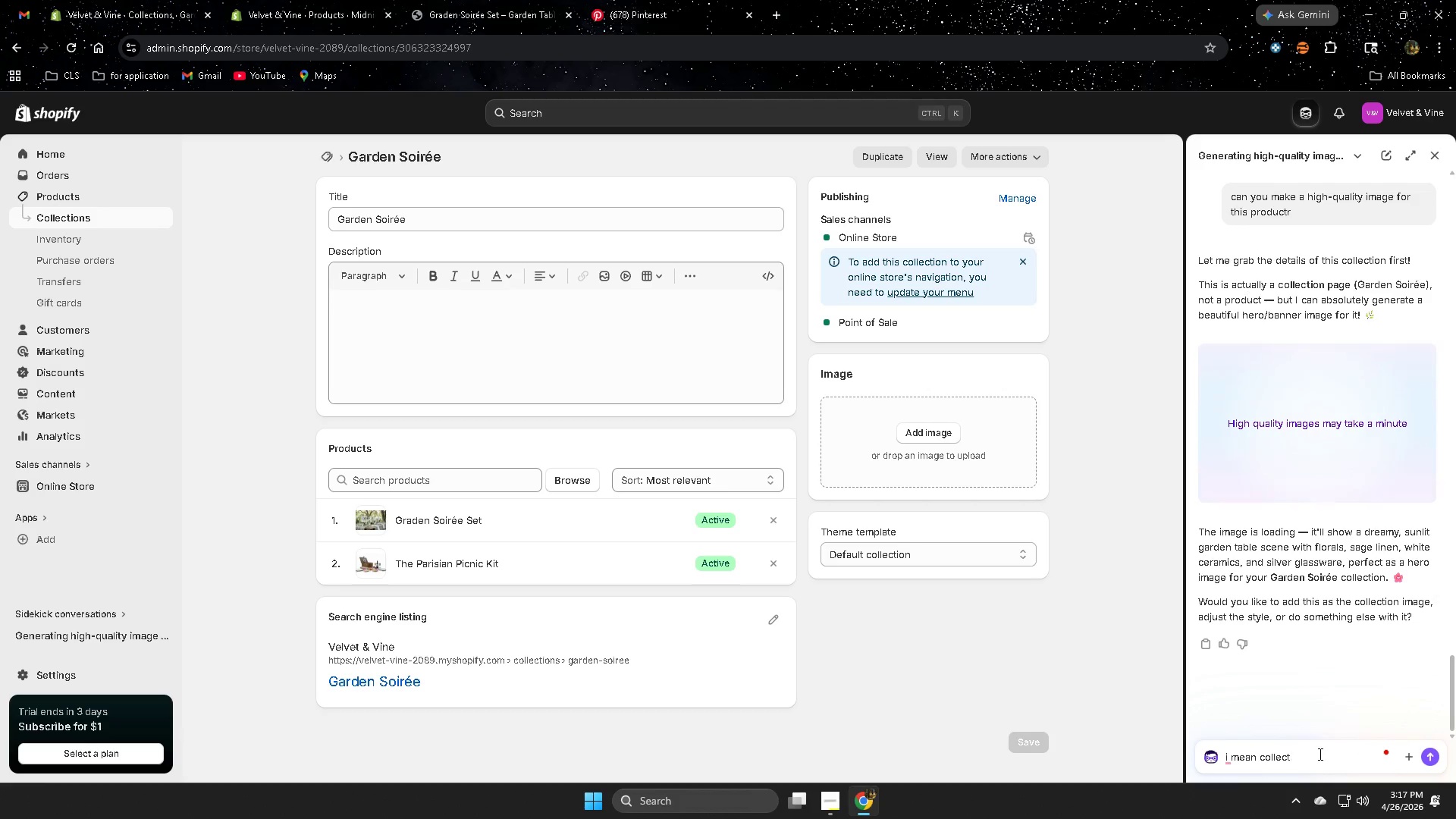 
key(Backspace)
 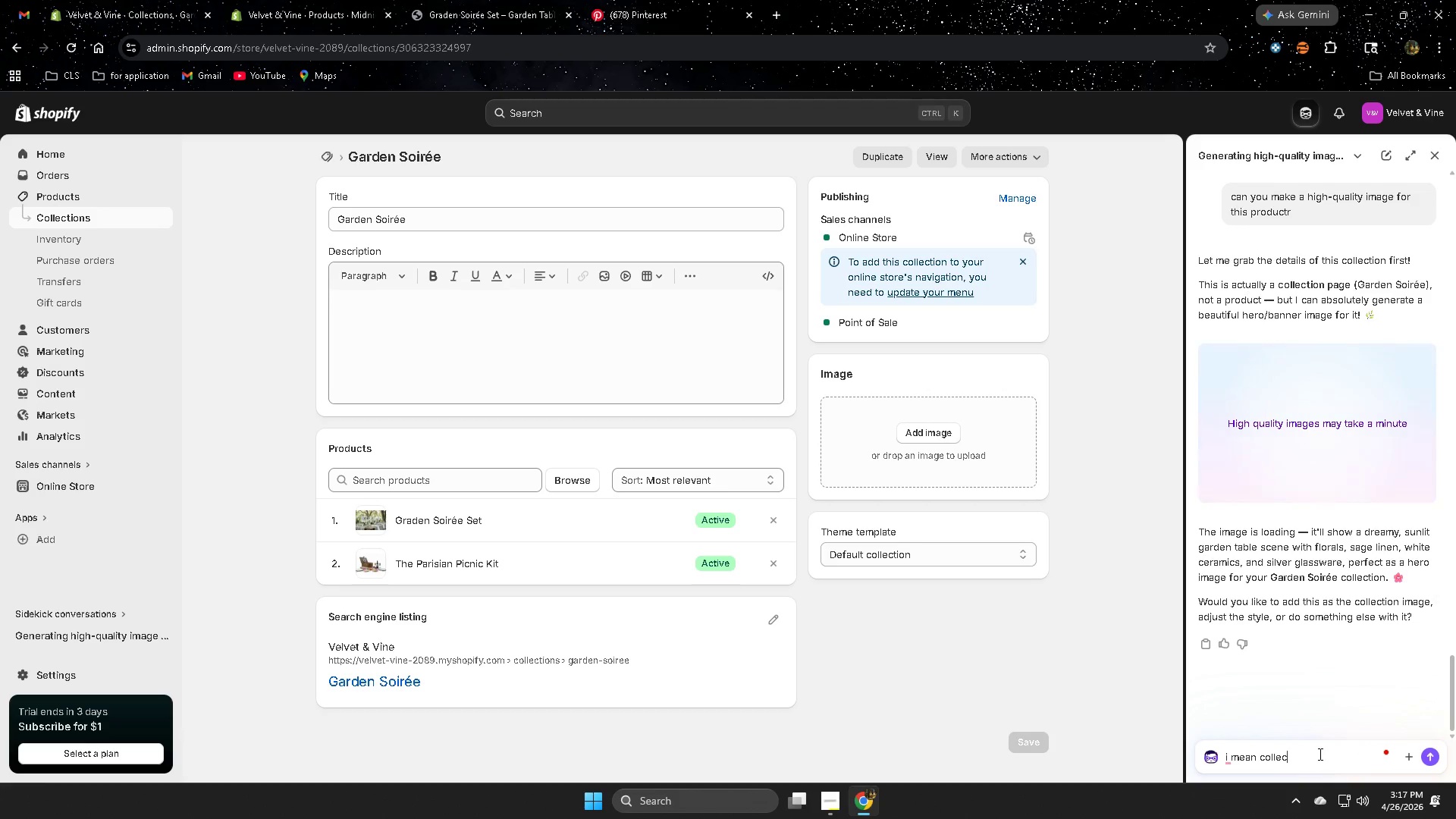 
key(Backspace)
 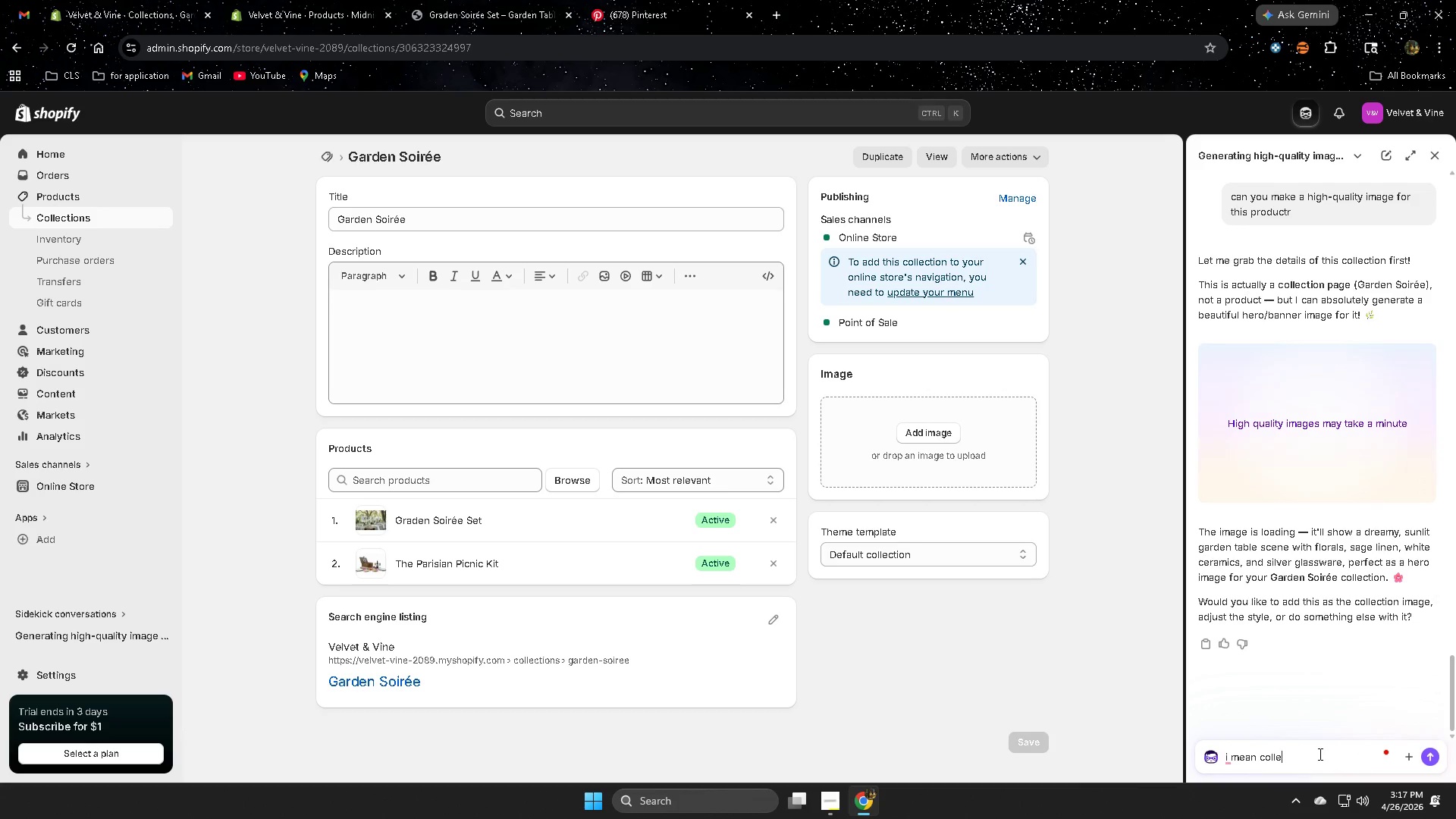 
key(Backspace)
 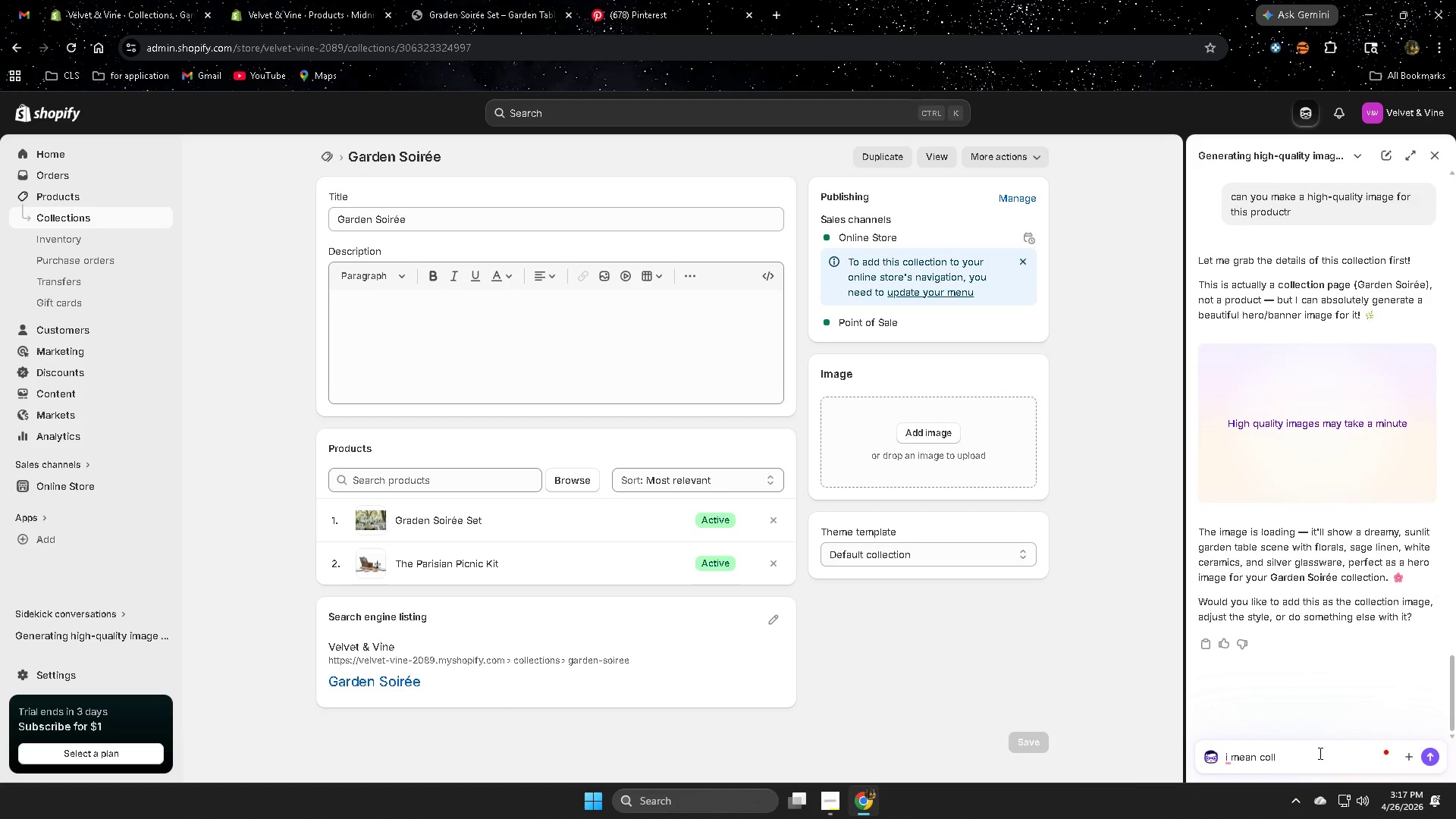 
hold_key(key=Backspace, duration=0.98)